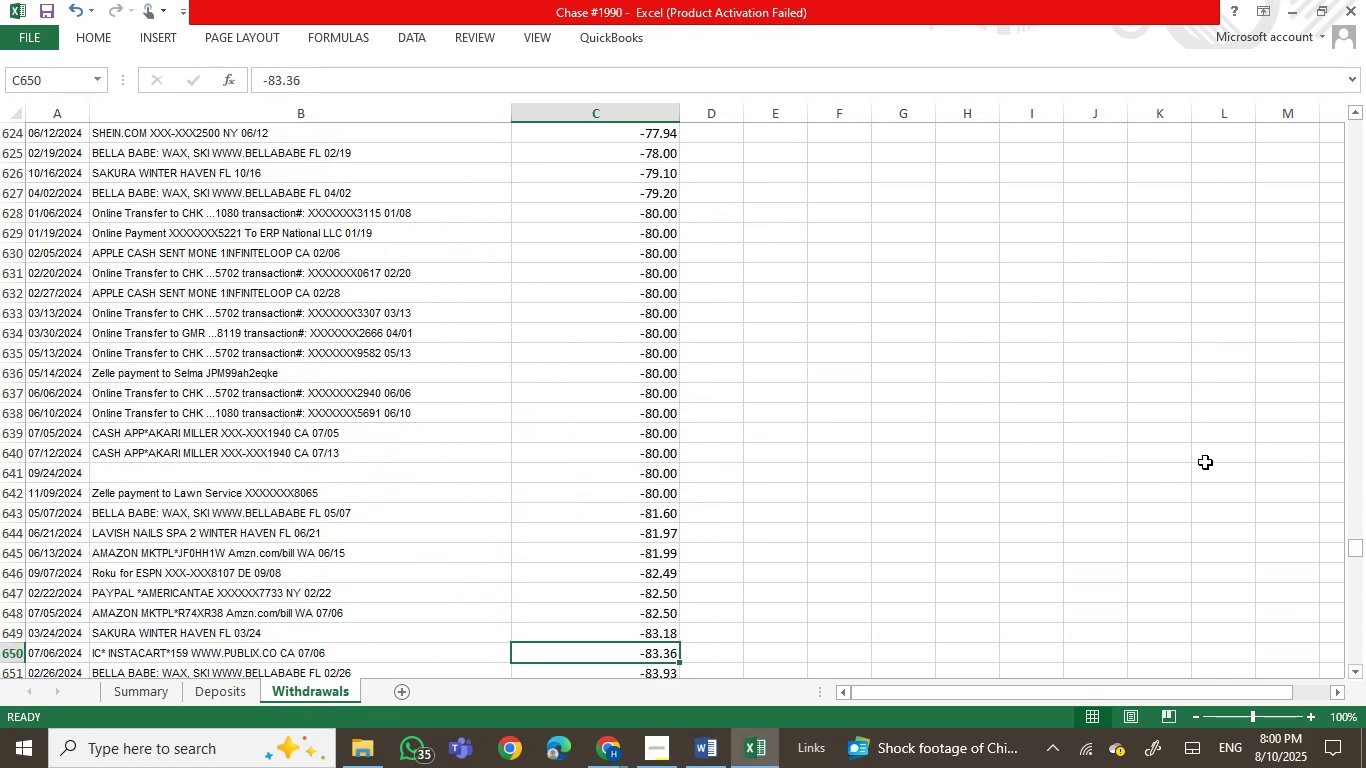 
hold_key(key=ArrowDown, duration=1.53)
 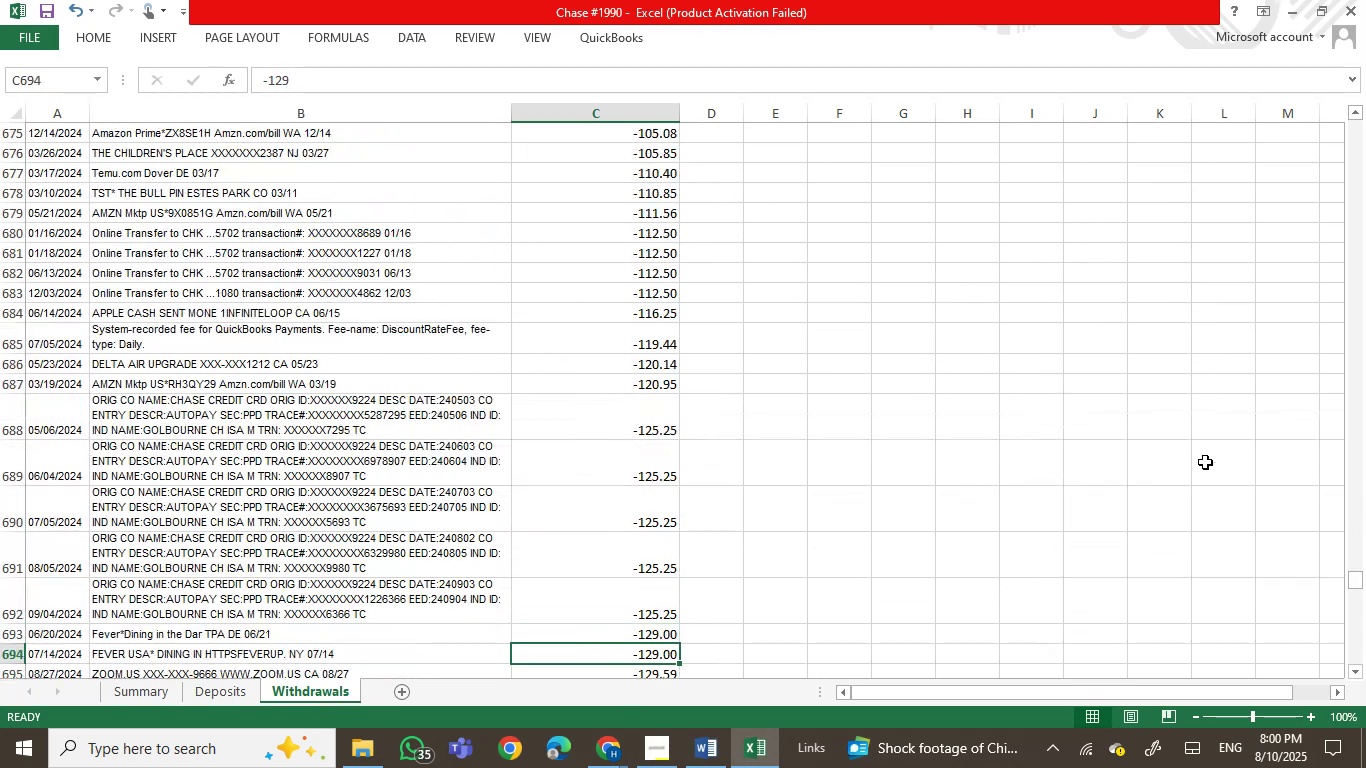 
hold_key(key=ArrowDown, duration=0.83)
 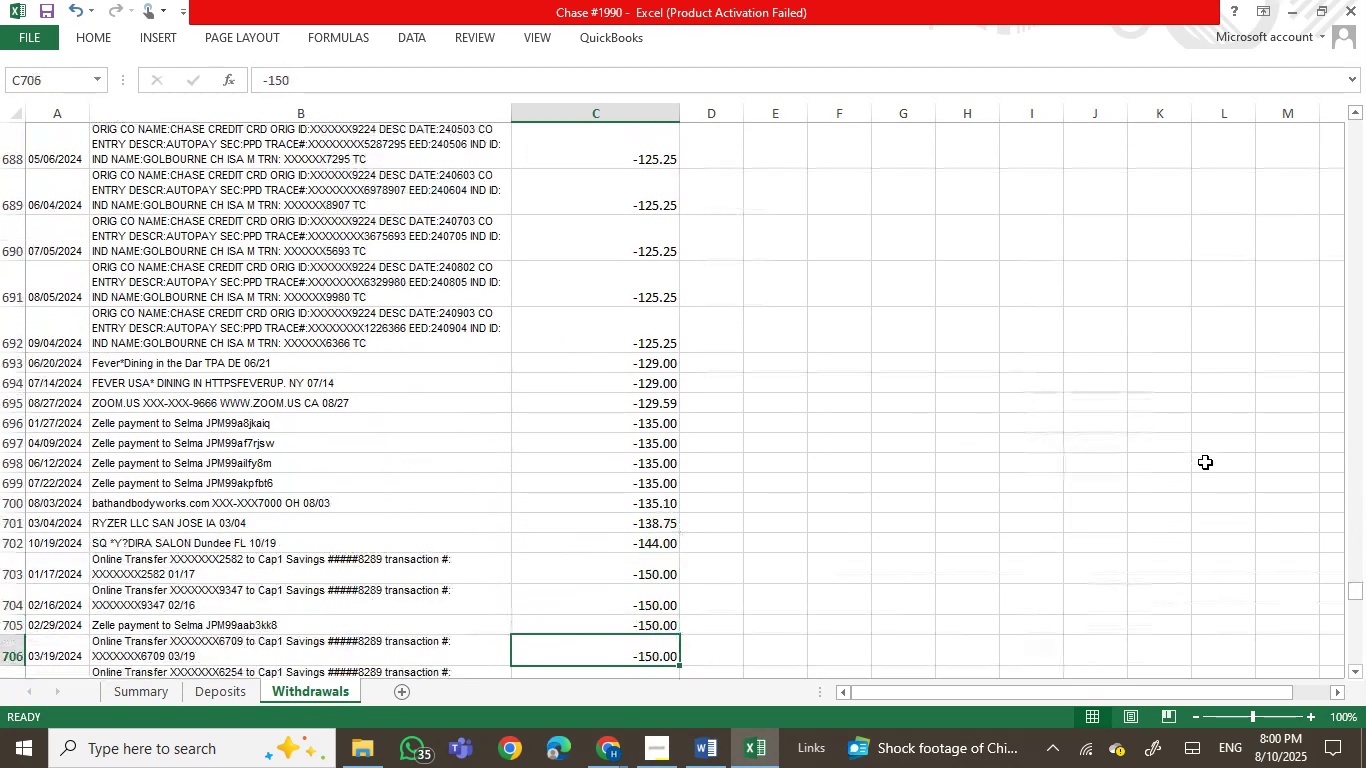 
hold_key(key=ArrowDown, duration=1.54)
 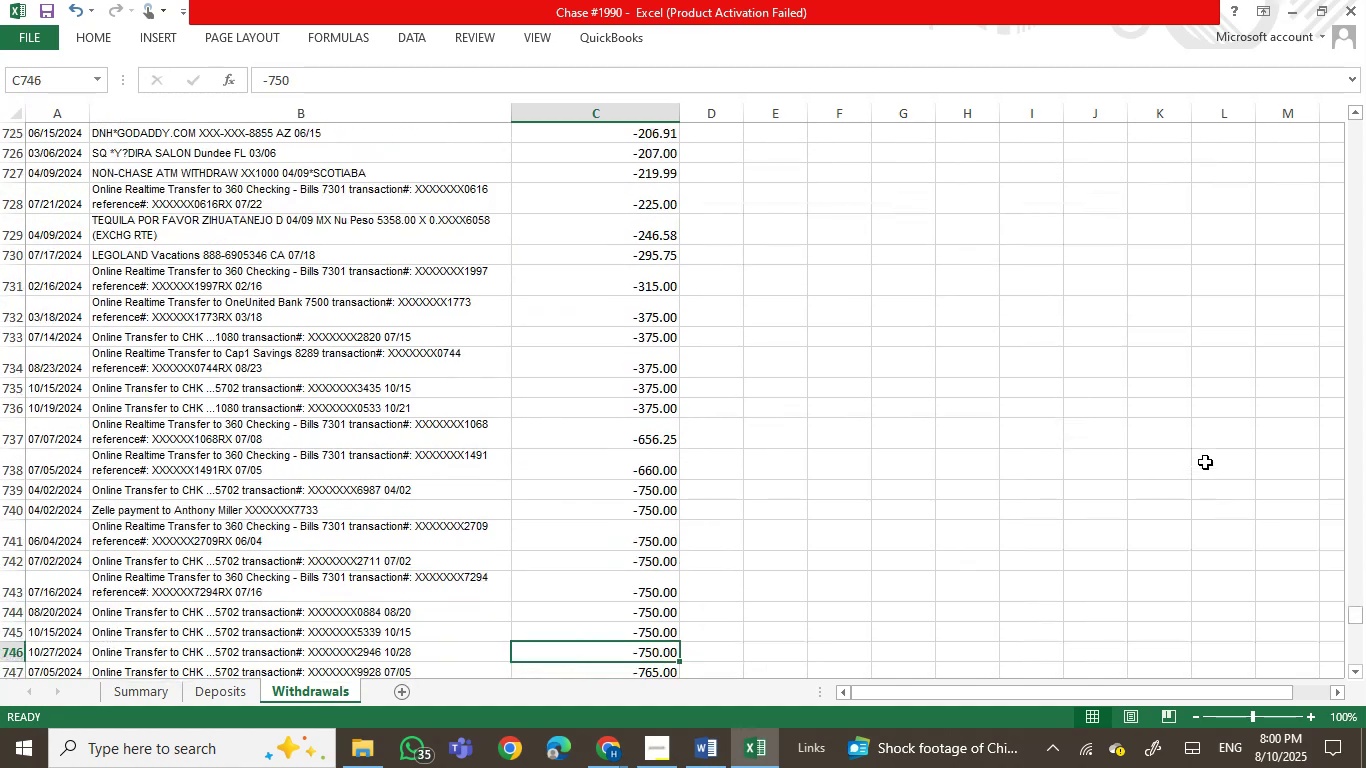 
hold_key(key=ArrowDown, duration=1.38)
 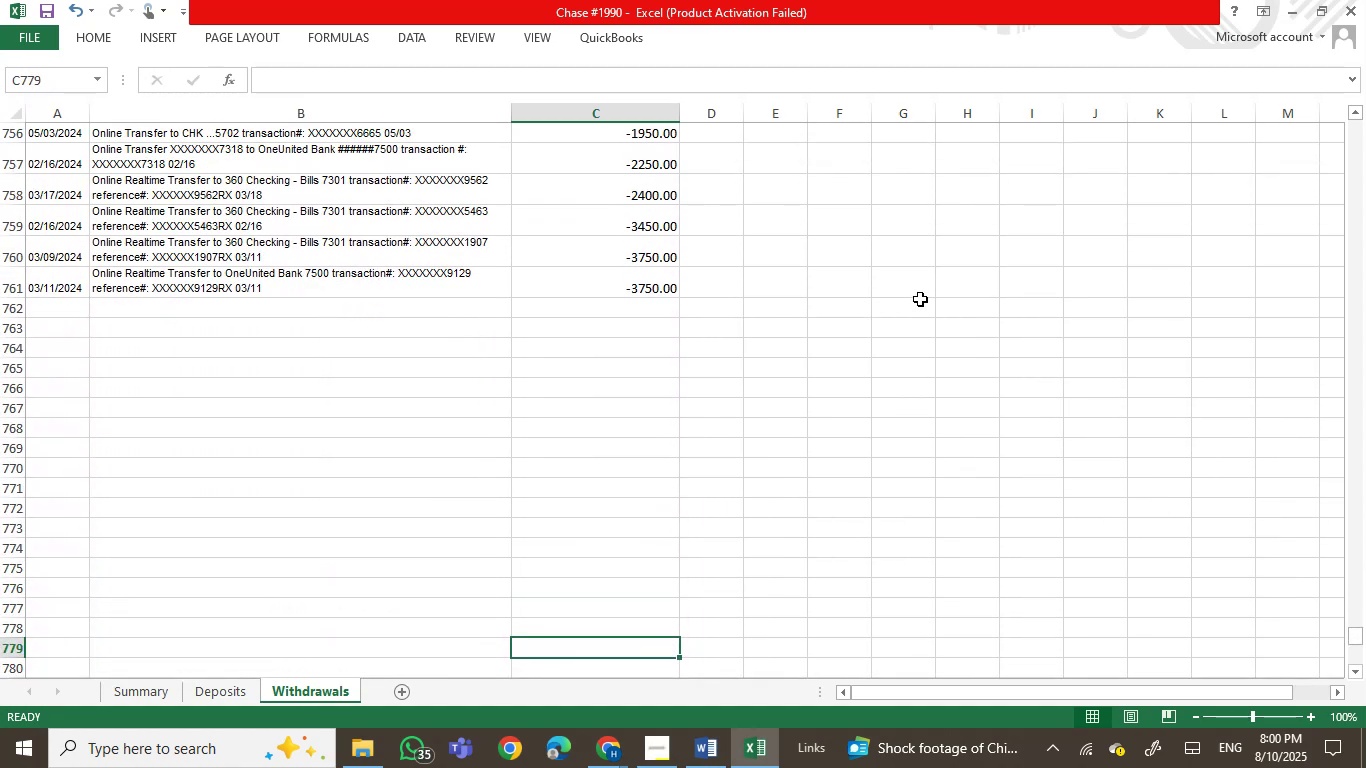 
left_click([633, 276])
 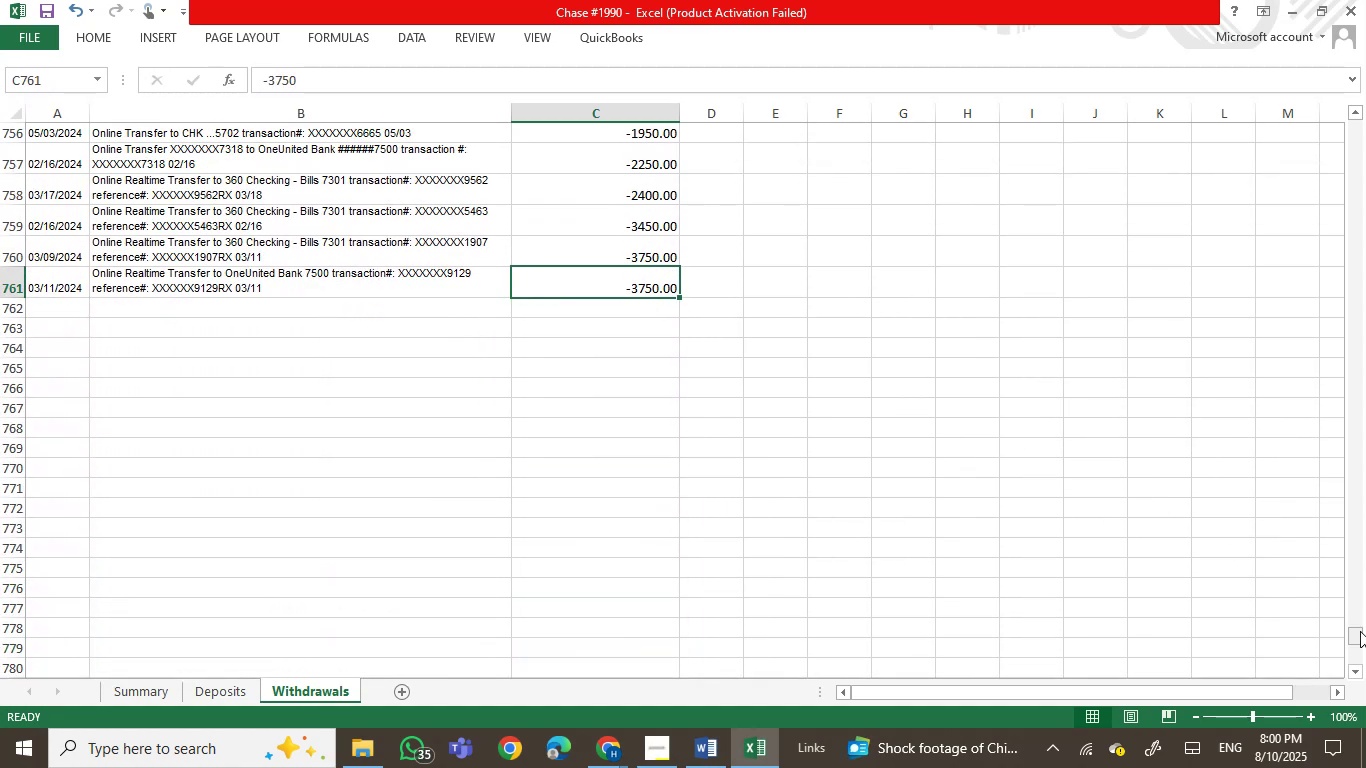 
left_click_drag(start_coordinate=[1358, 638], to_coordinate=[1347, 113])
 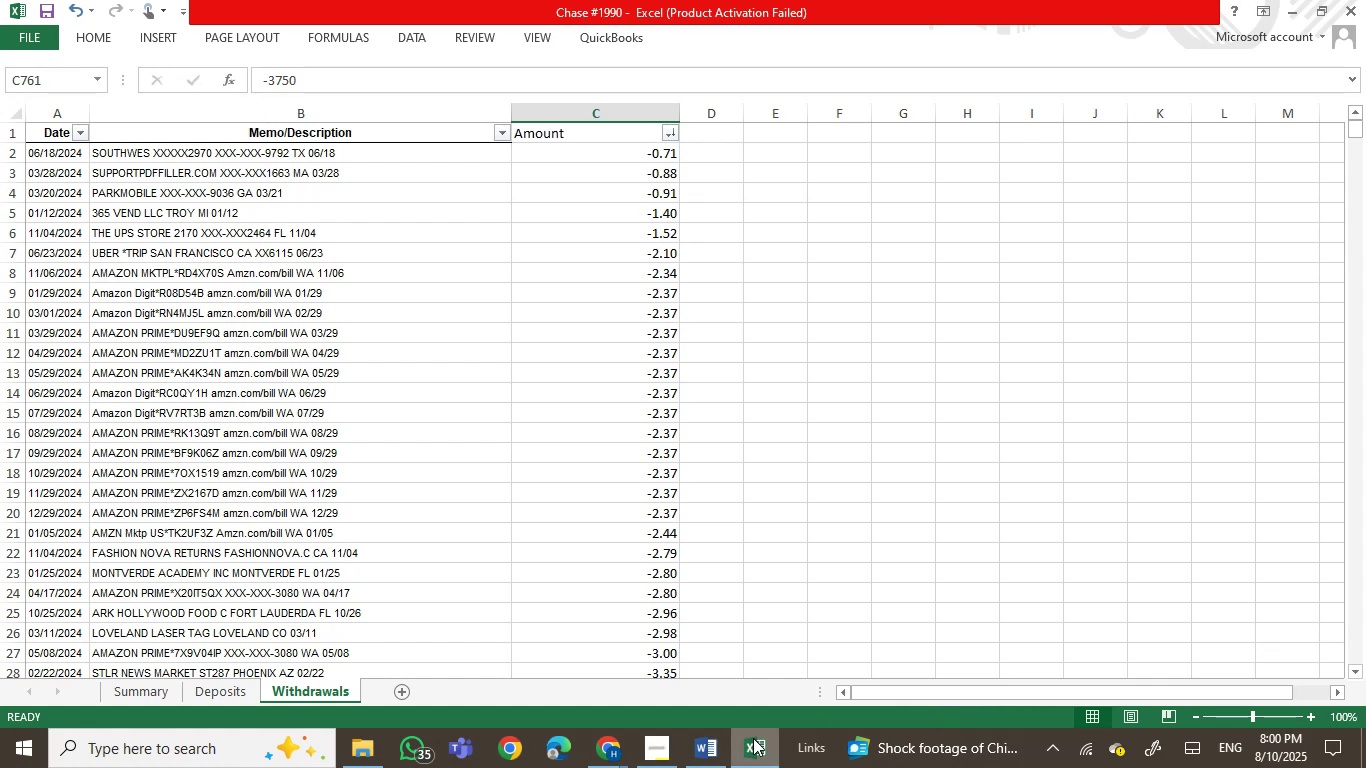 
left_click([749, 746])
 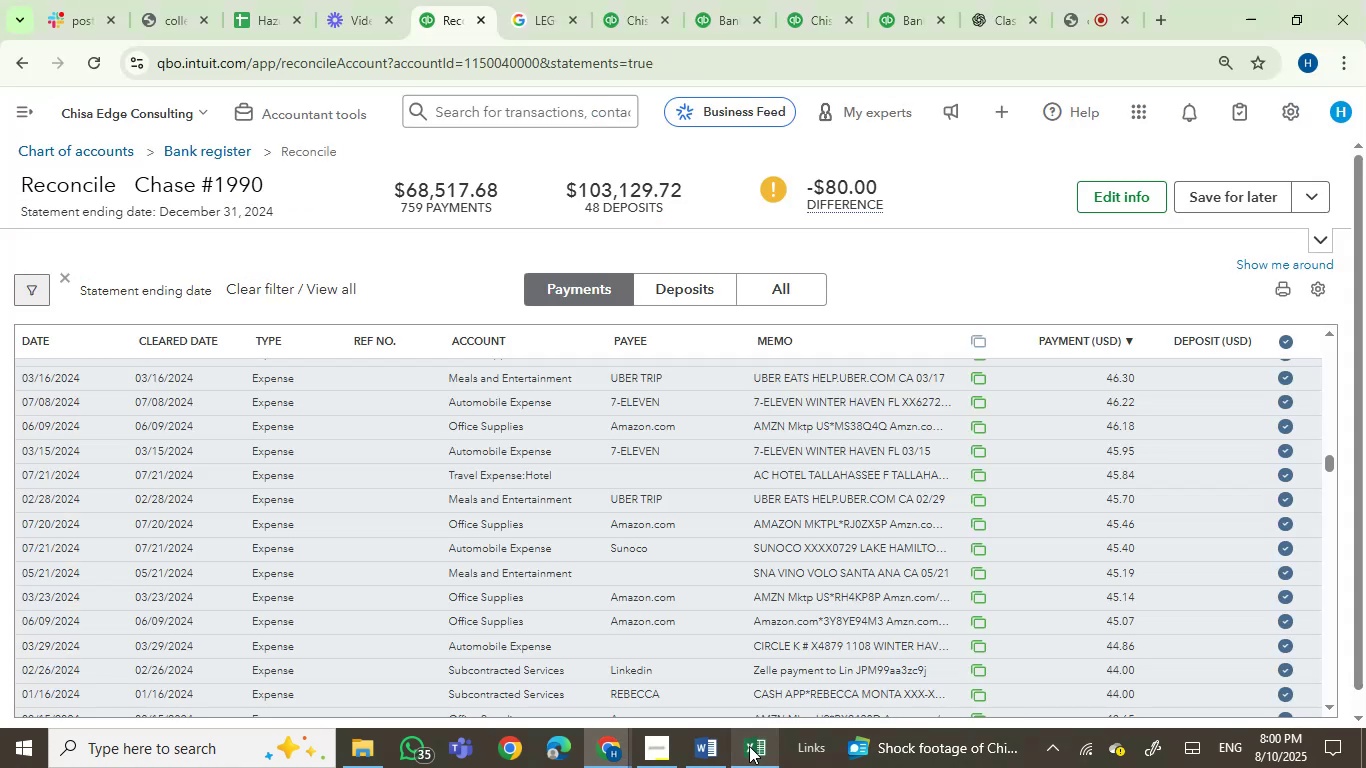 
left_click([749, 746])
 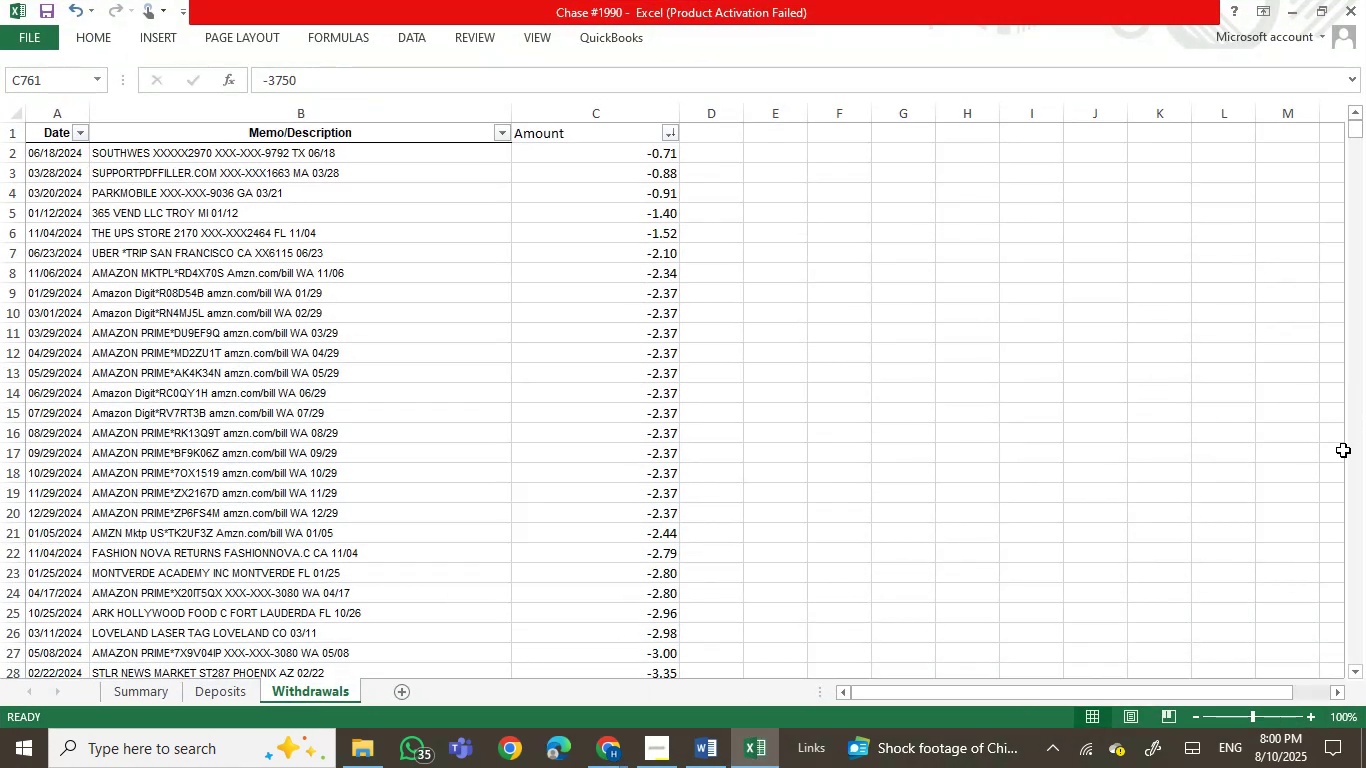 
left_click_drag(start_coordinate=[1356, 125], to_coordinate=[1365, 628])
 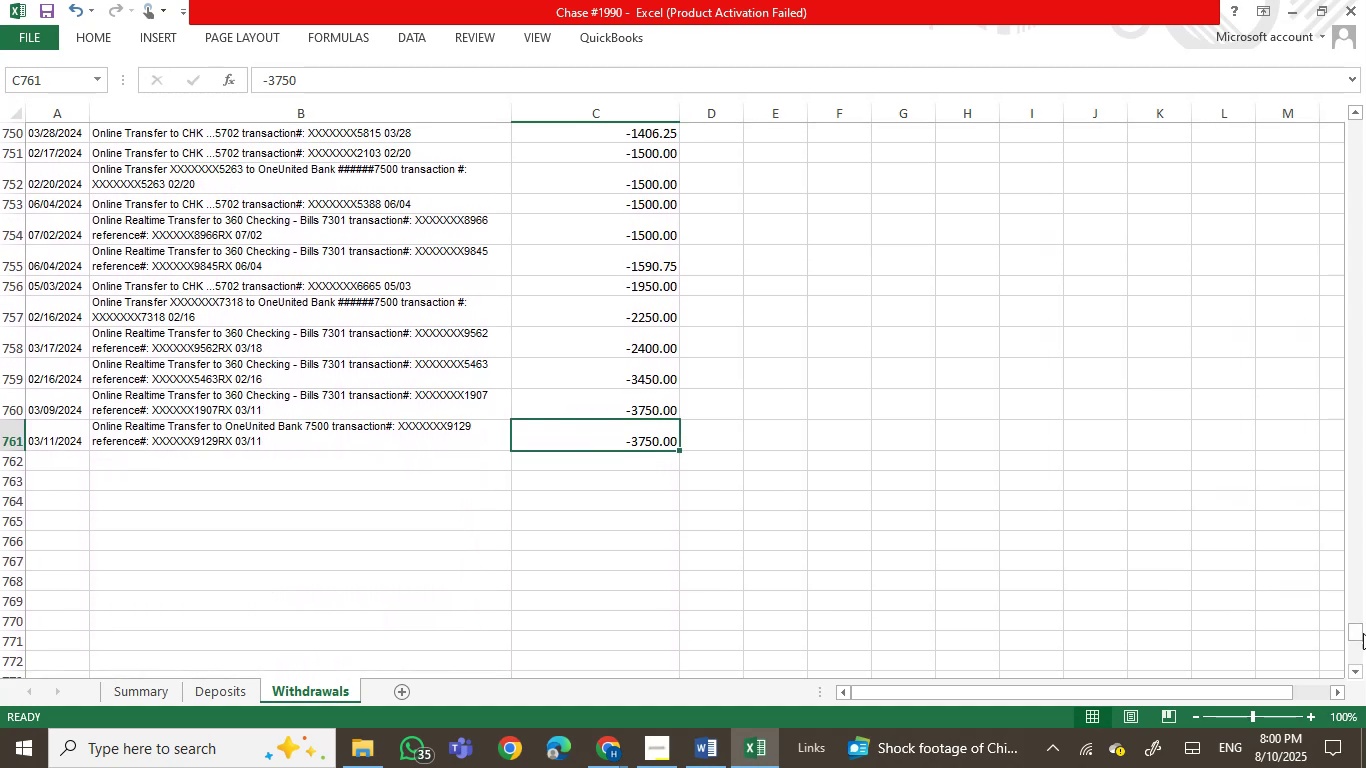 
wait(5.47)
 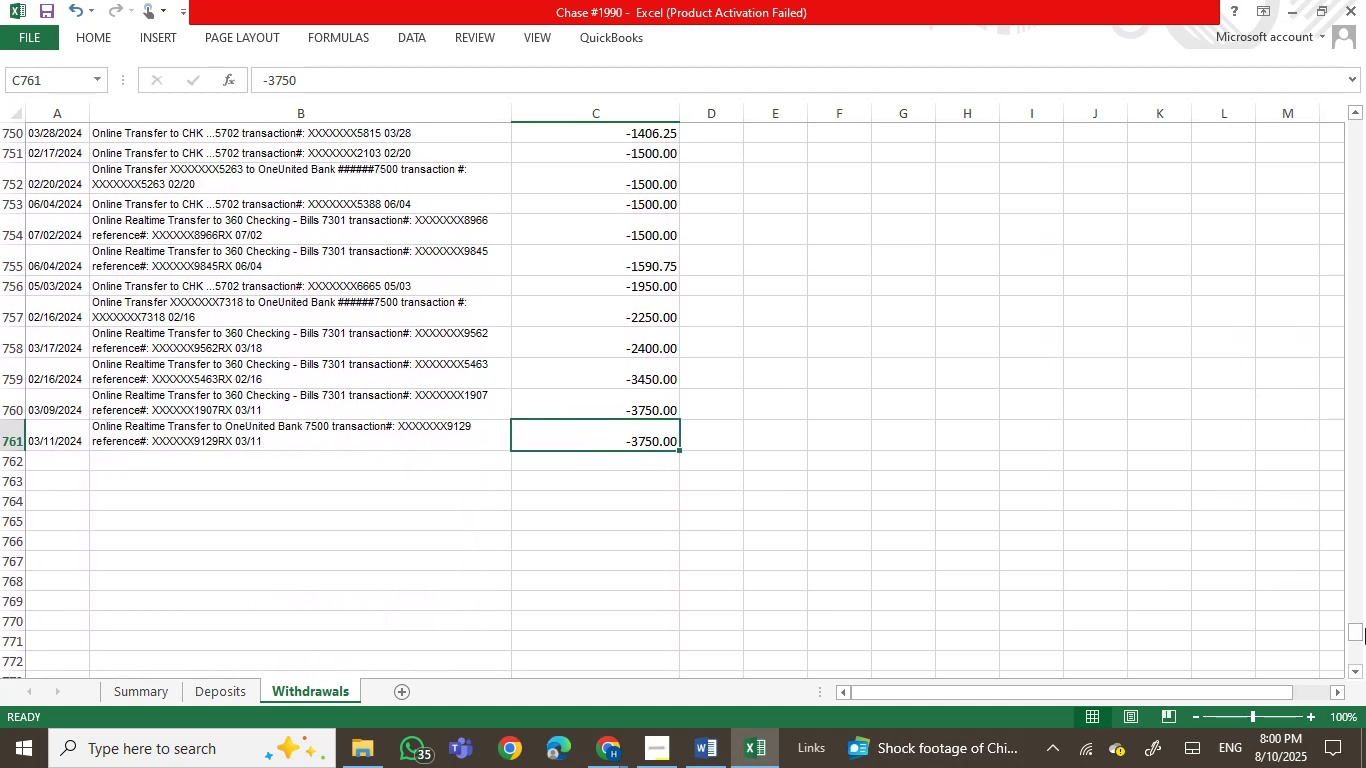 
left_click_drag(start_coordinate=[1354, 631], to_coordinate=[1355, 125])
 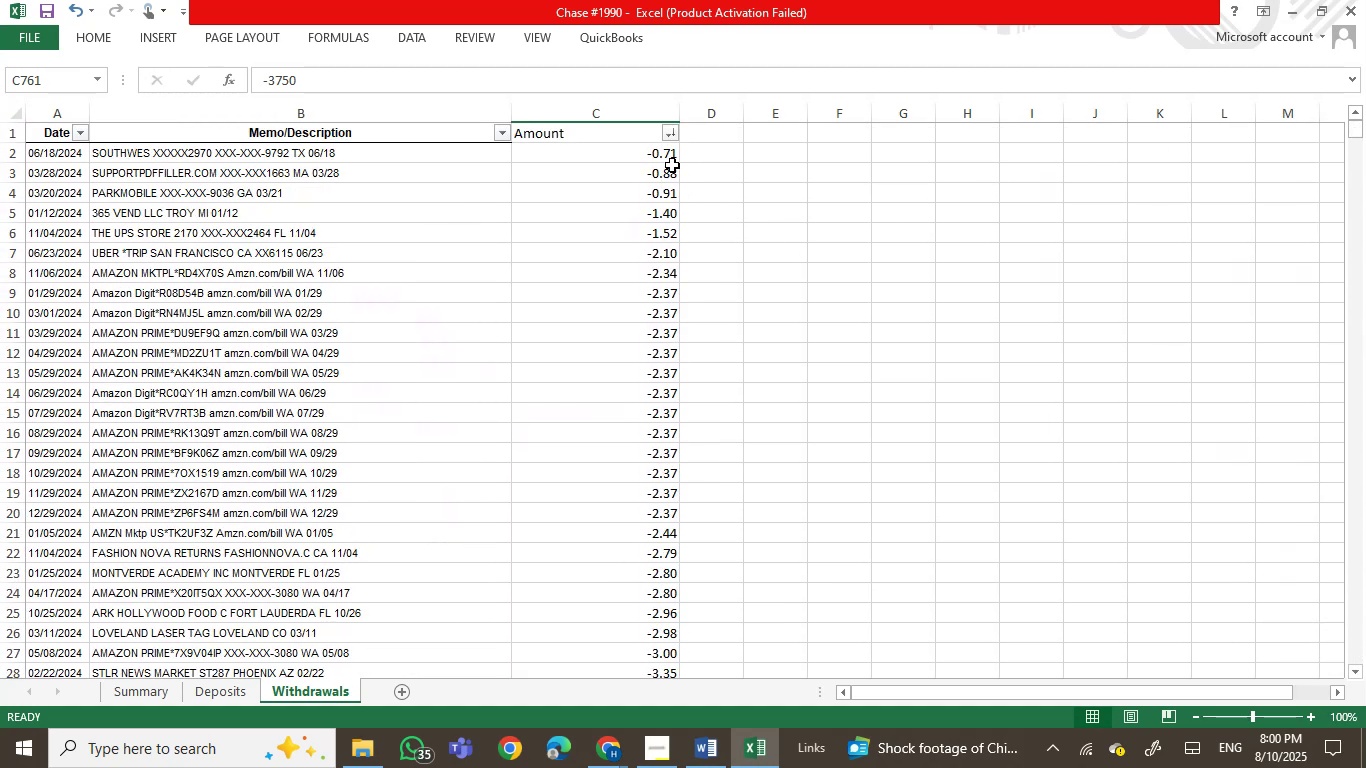 
left_click([668, 161])
 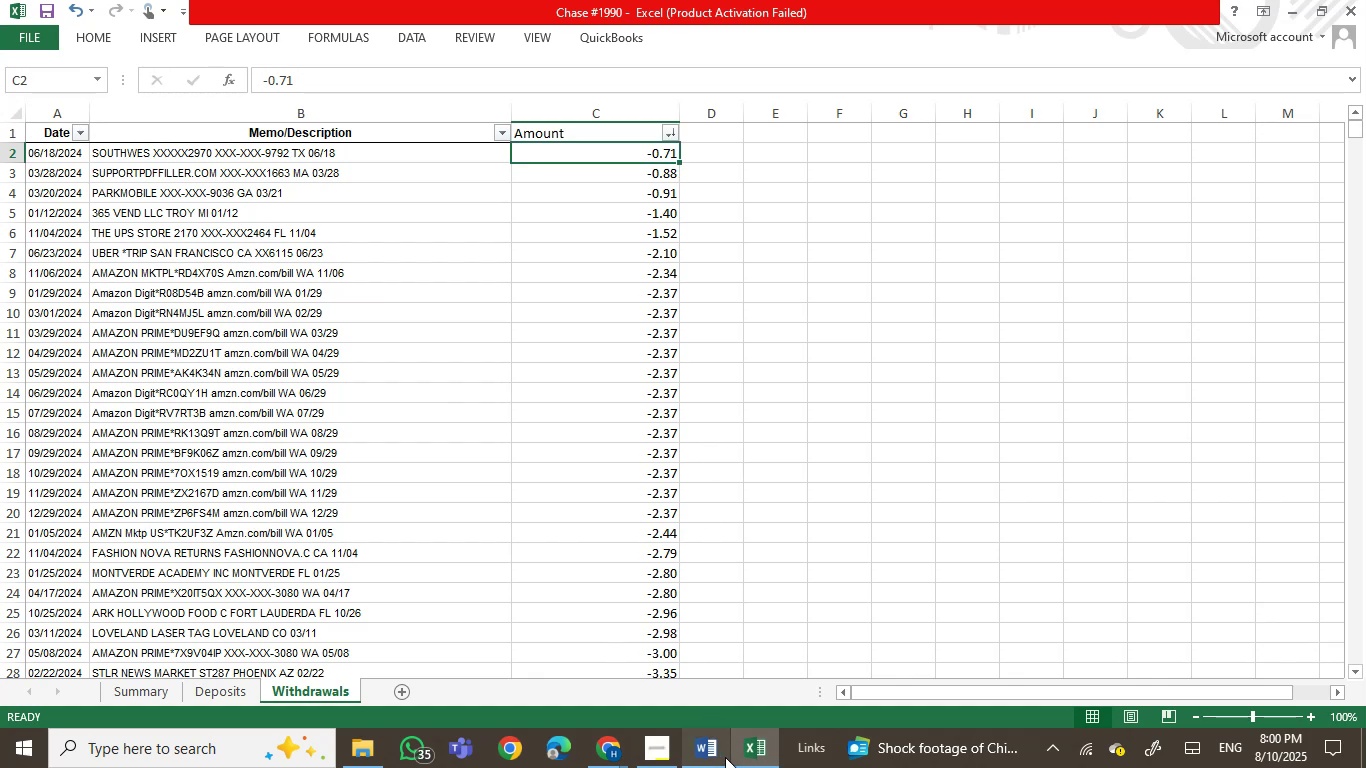 
left_click([732, 754])
 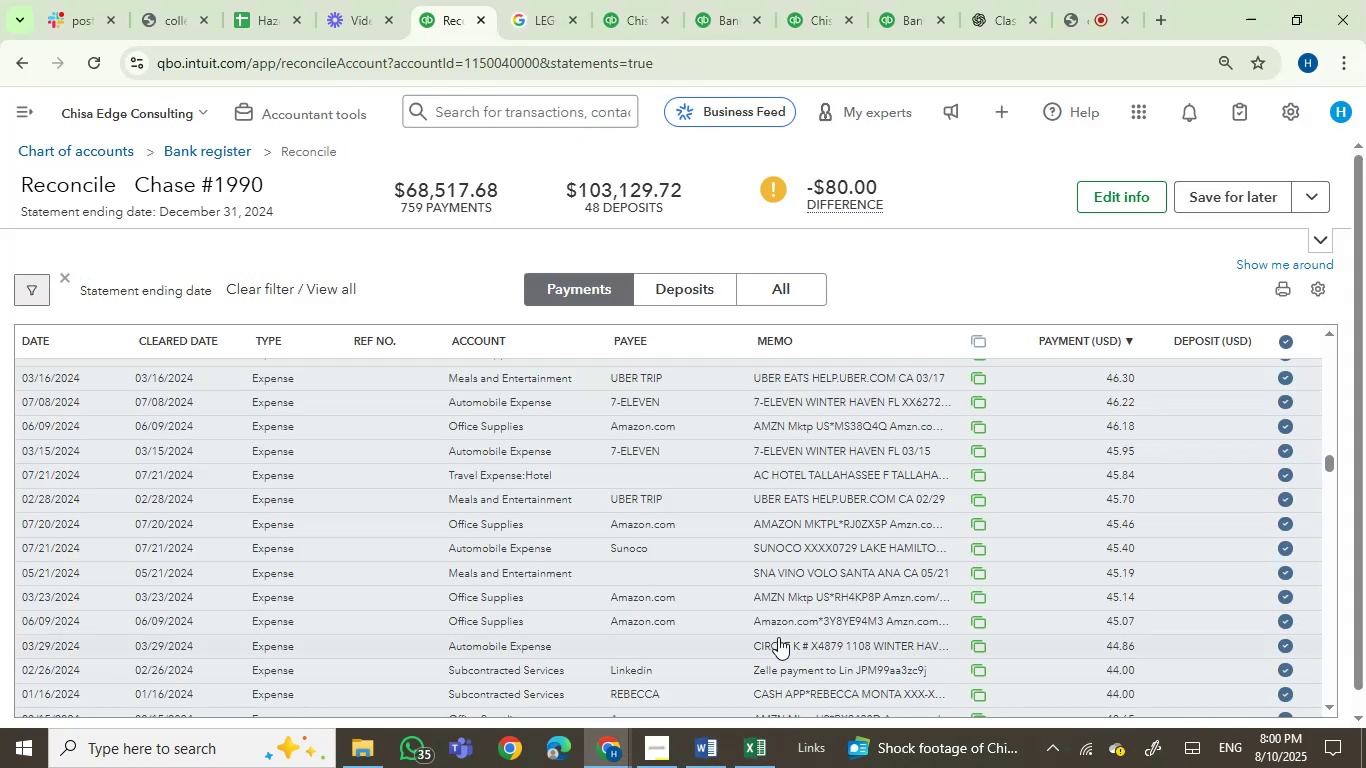 
scroll: coordinate [847, 599], scroll_direction: up, amount: 17.0
 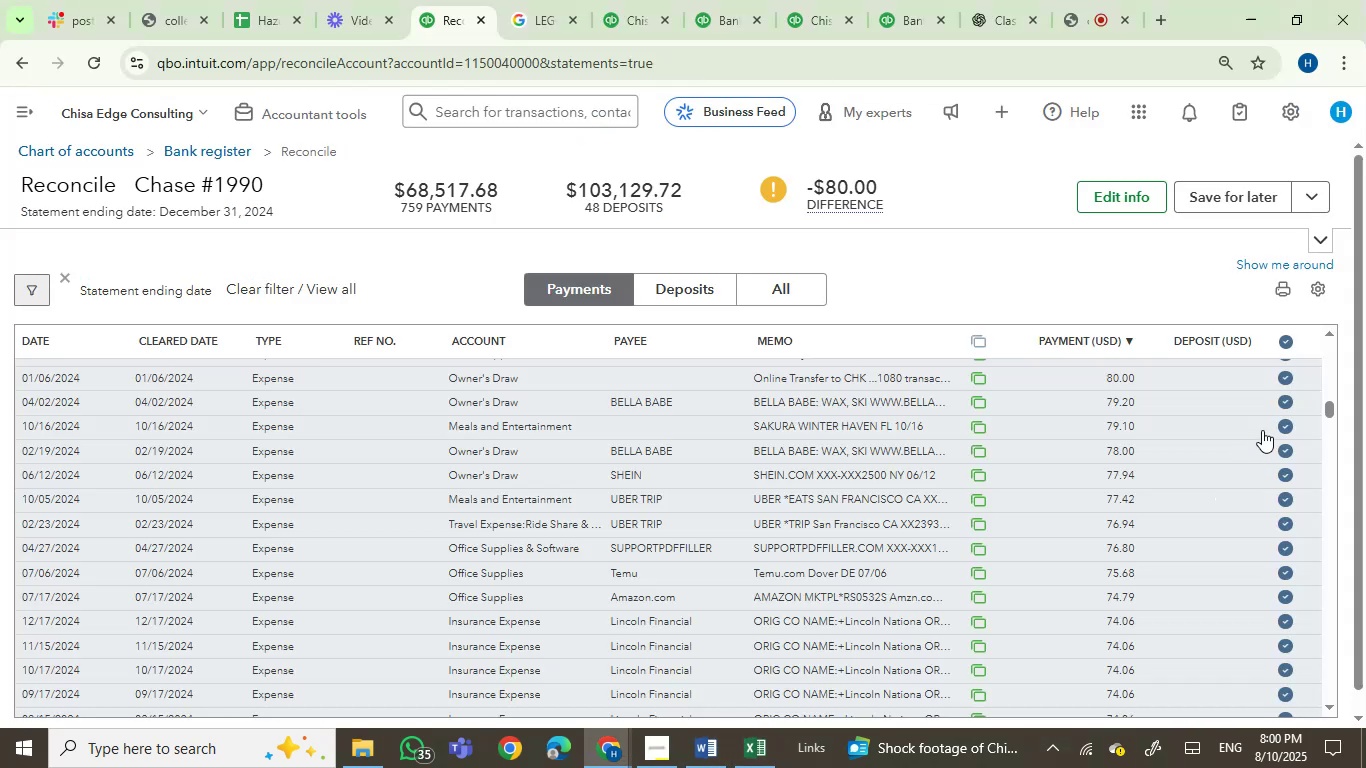 
left_click_drag(start_coordinate=[1326, 404], to_coordinate=[1327, 330])
 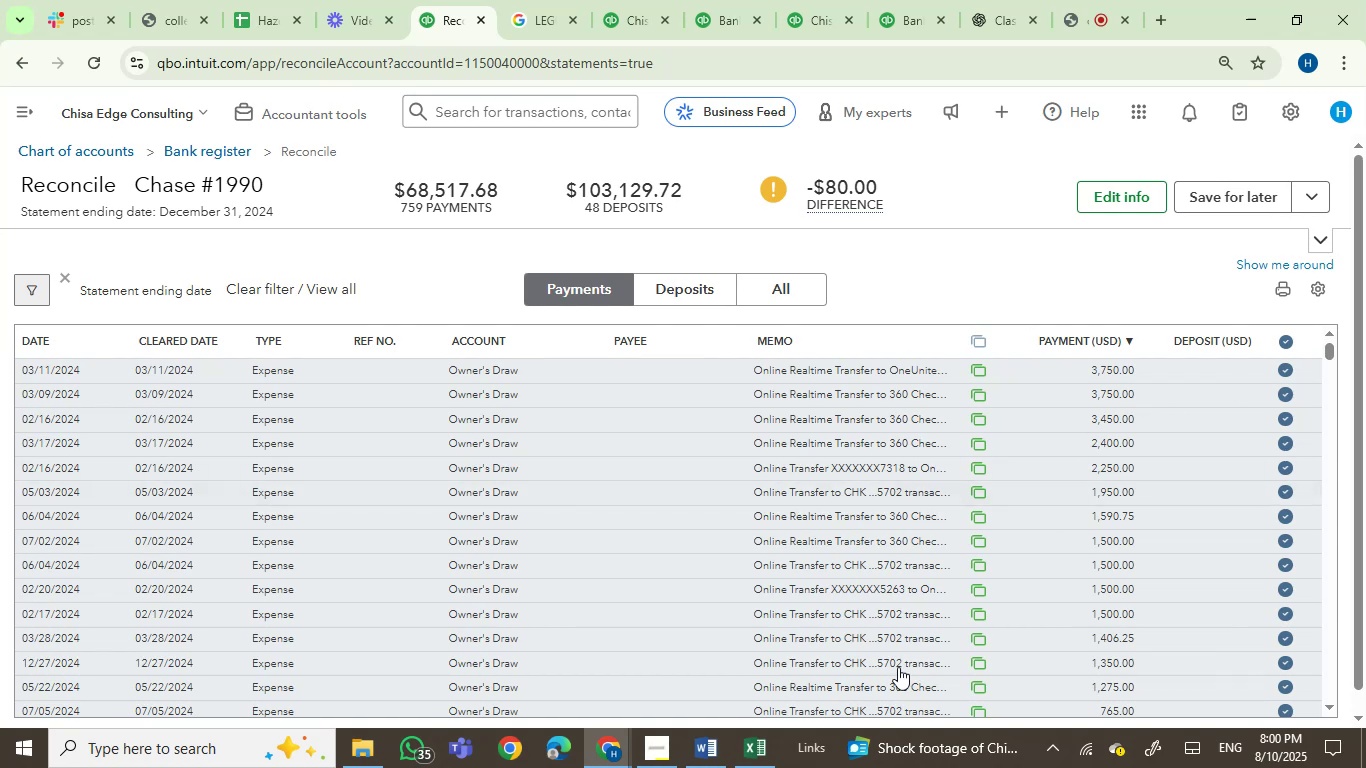 
scroll: coordinate [764, 755], scroll_direction: up, amount: 1.0
 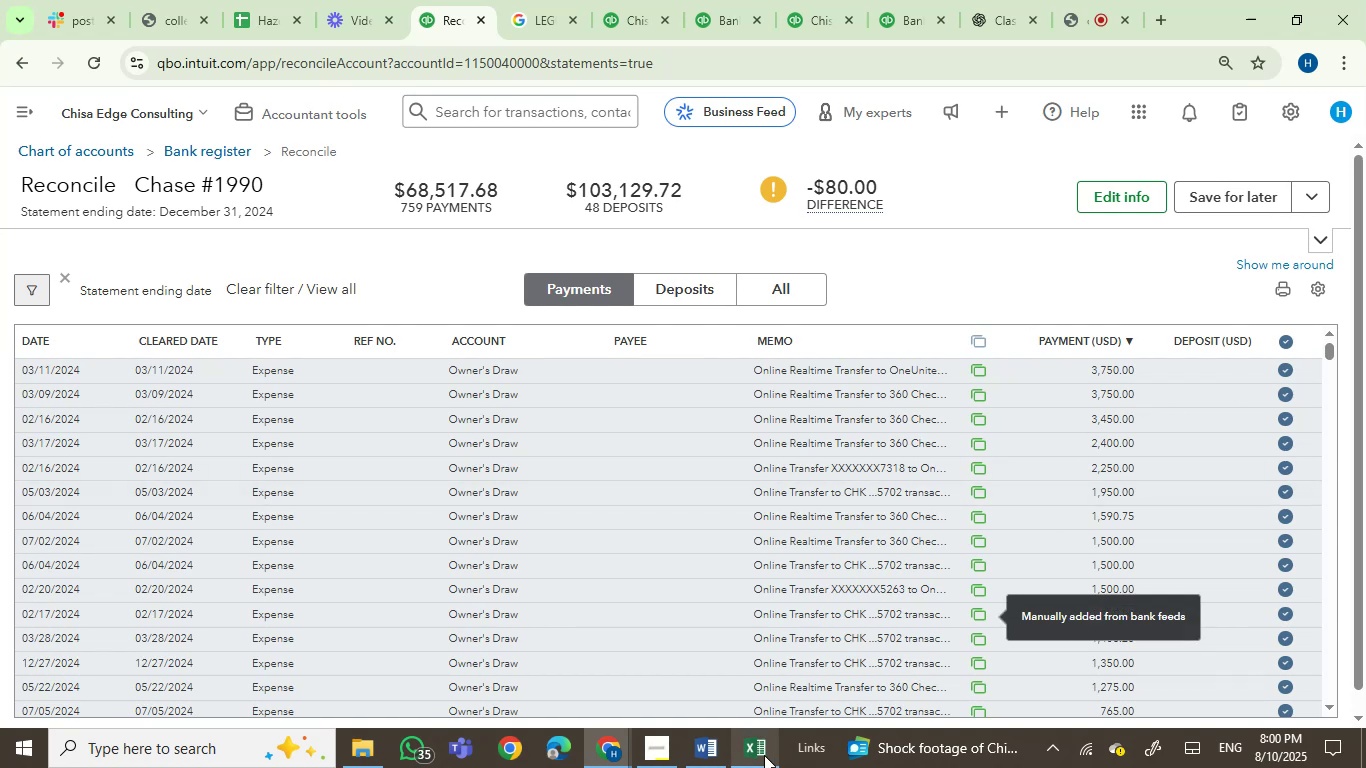 
left_click([764, 755])
 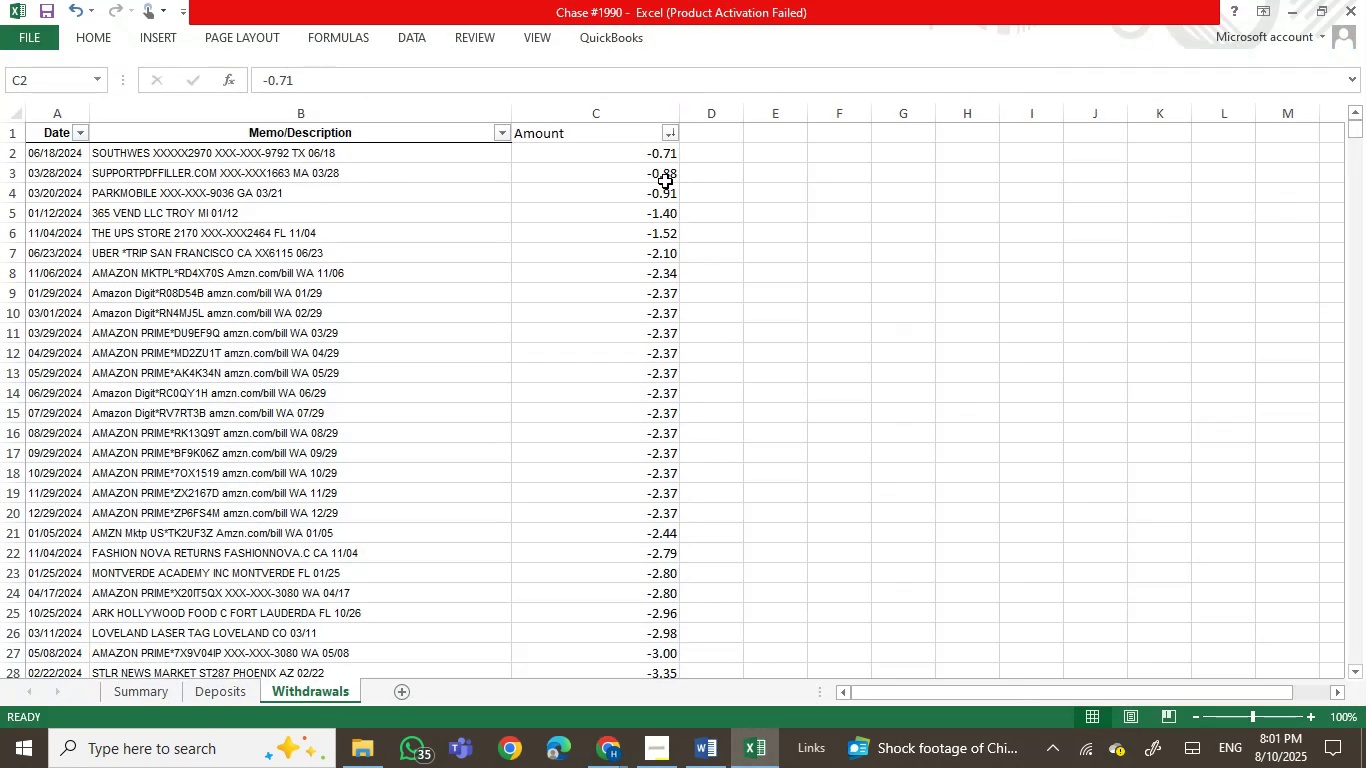 
left_click([668, 130])
 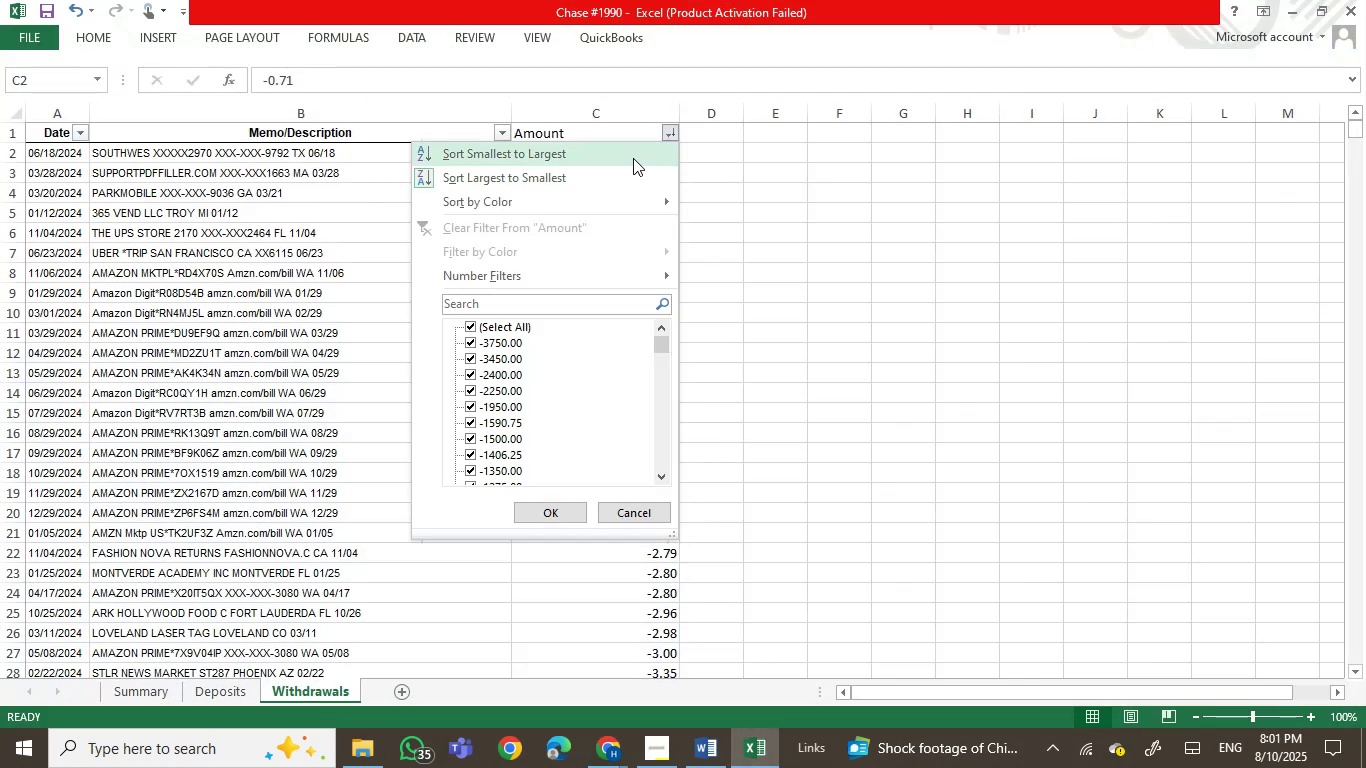 
left_click([629, 176])
 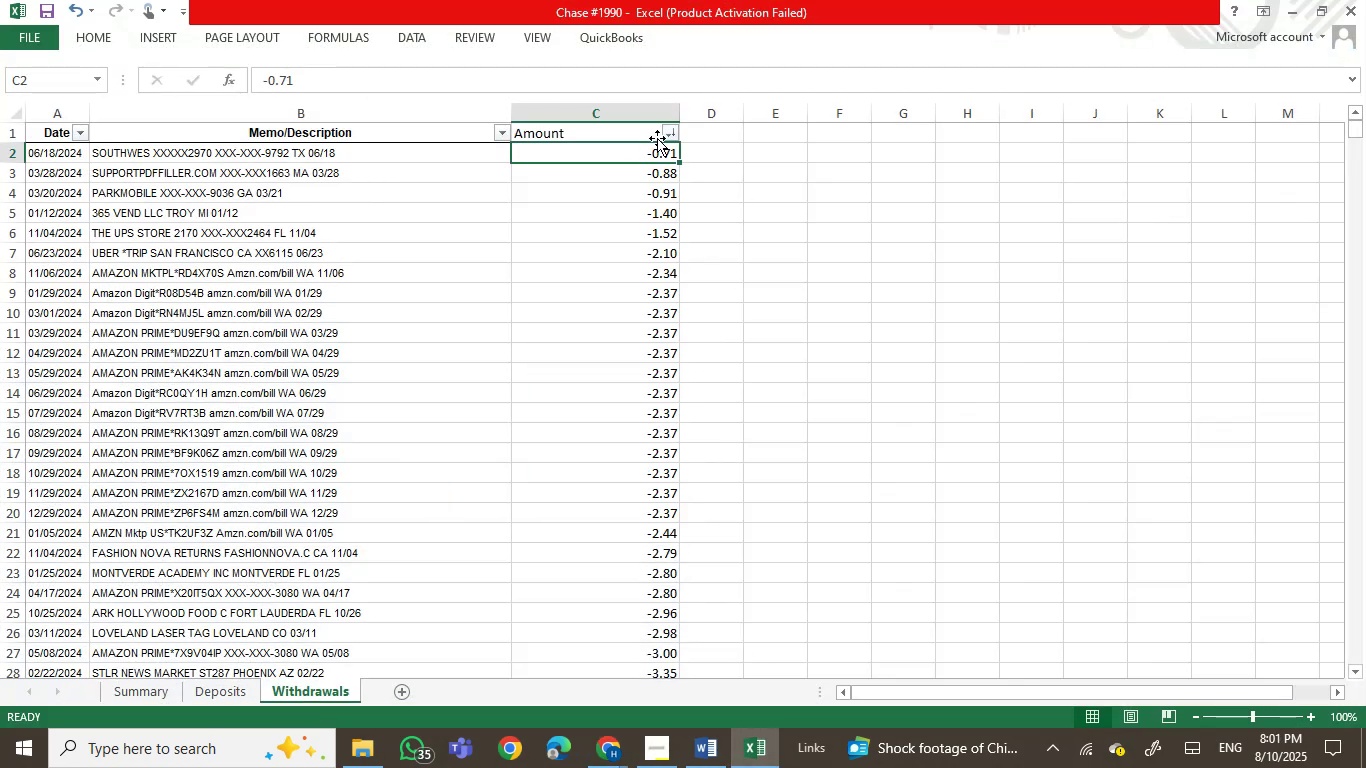 
left_click([666, 135])
 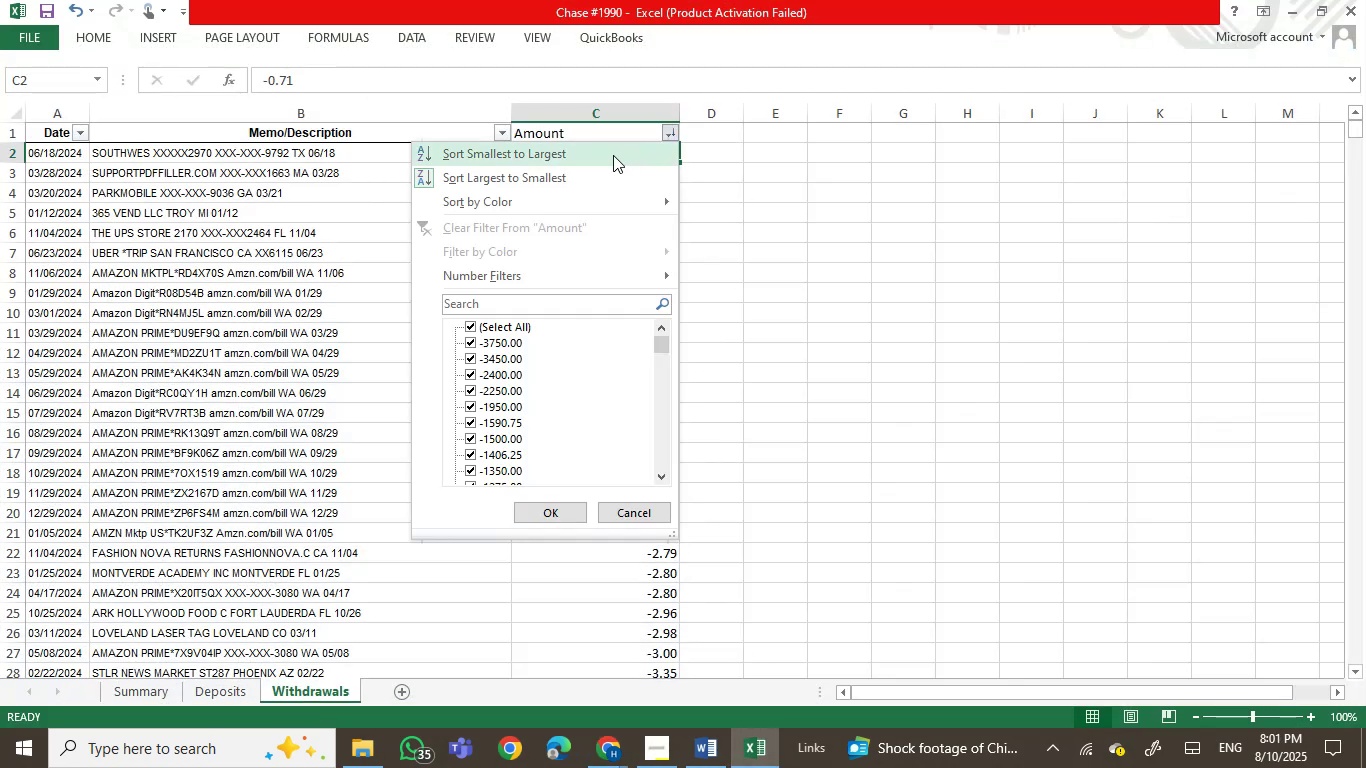 
left_click([613, 155])
 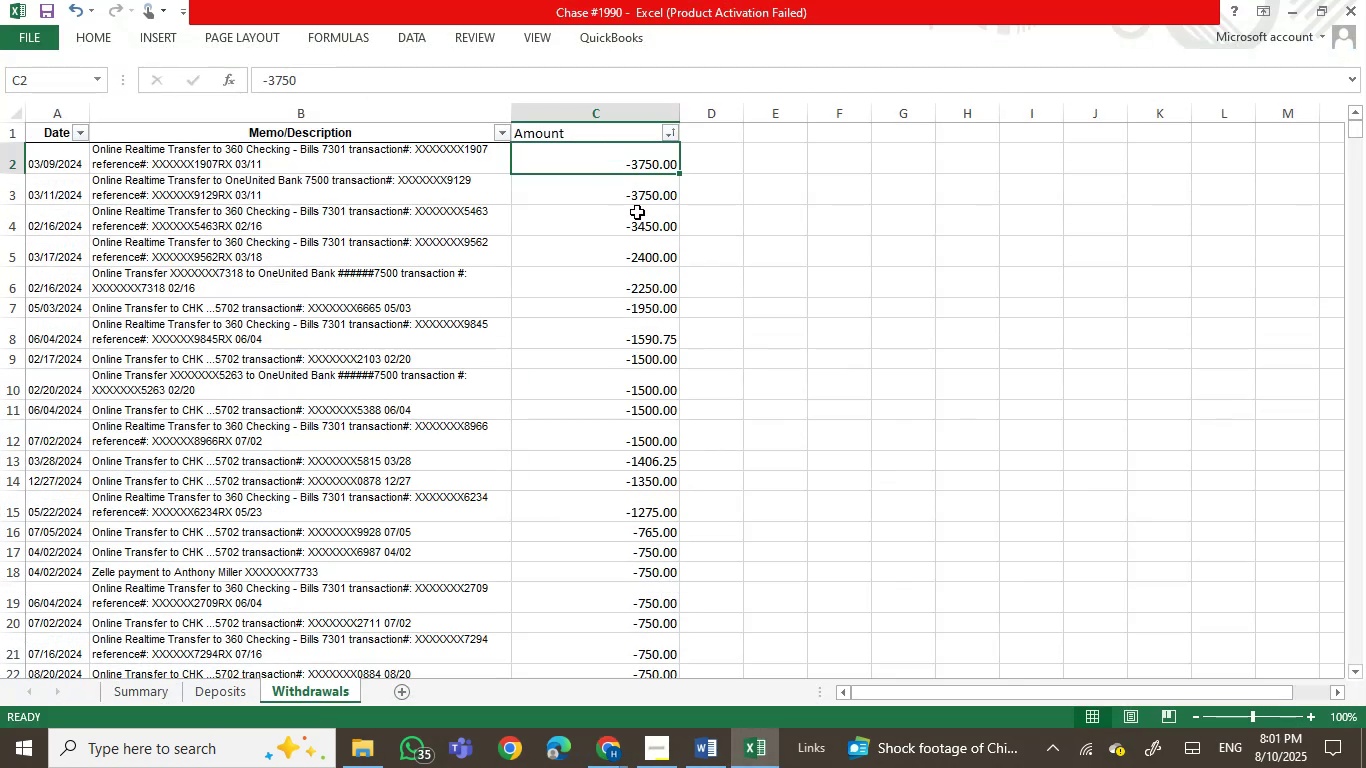 
left_click([665, 314])
 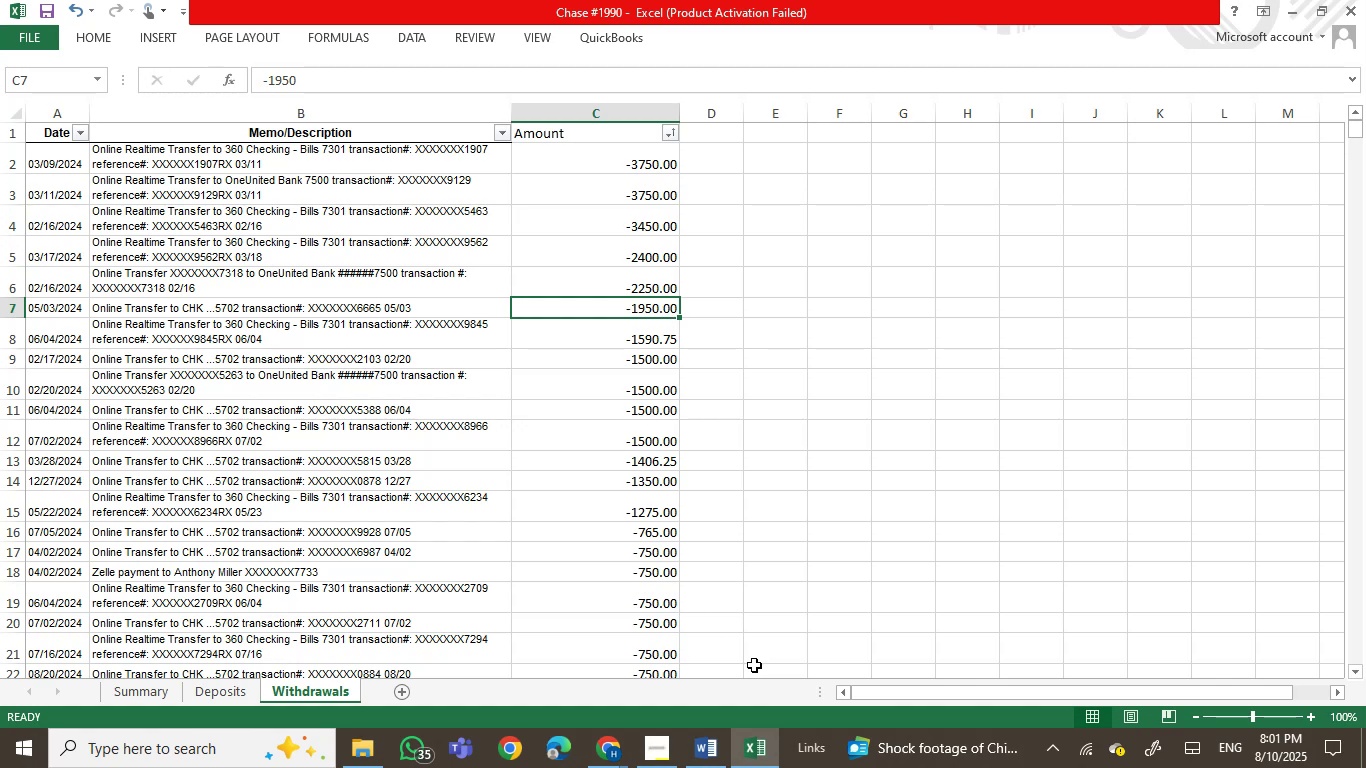 
mouse_move([708, 718])
 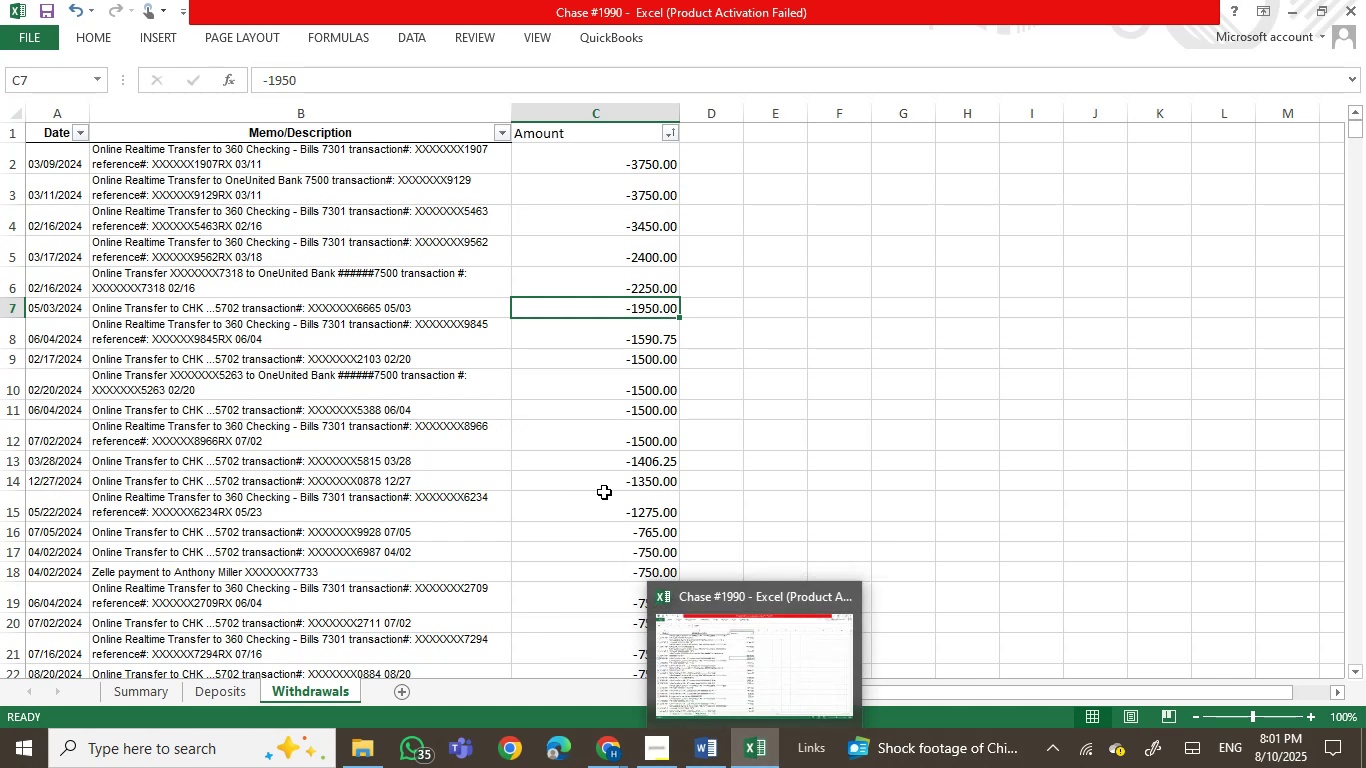 
left_click([605, 492])
 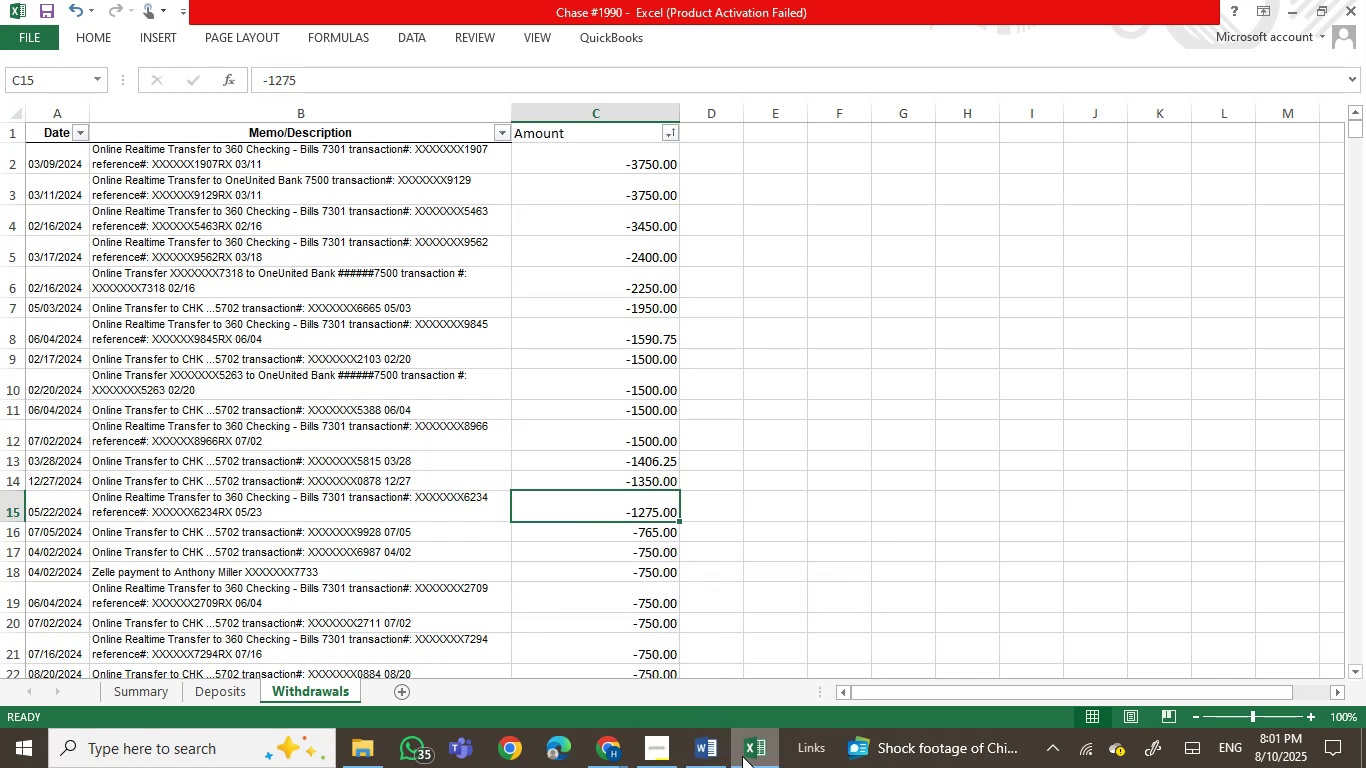 
left_click([742, 756])
 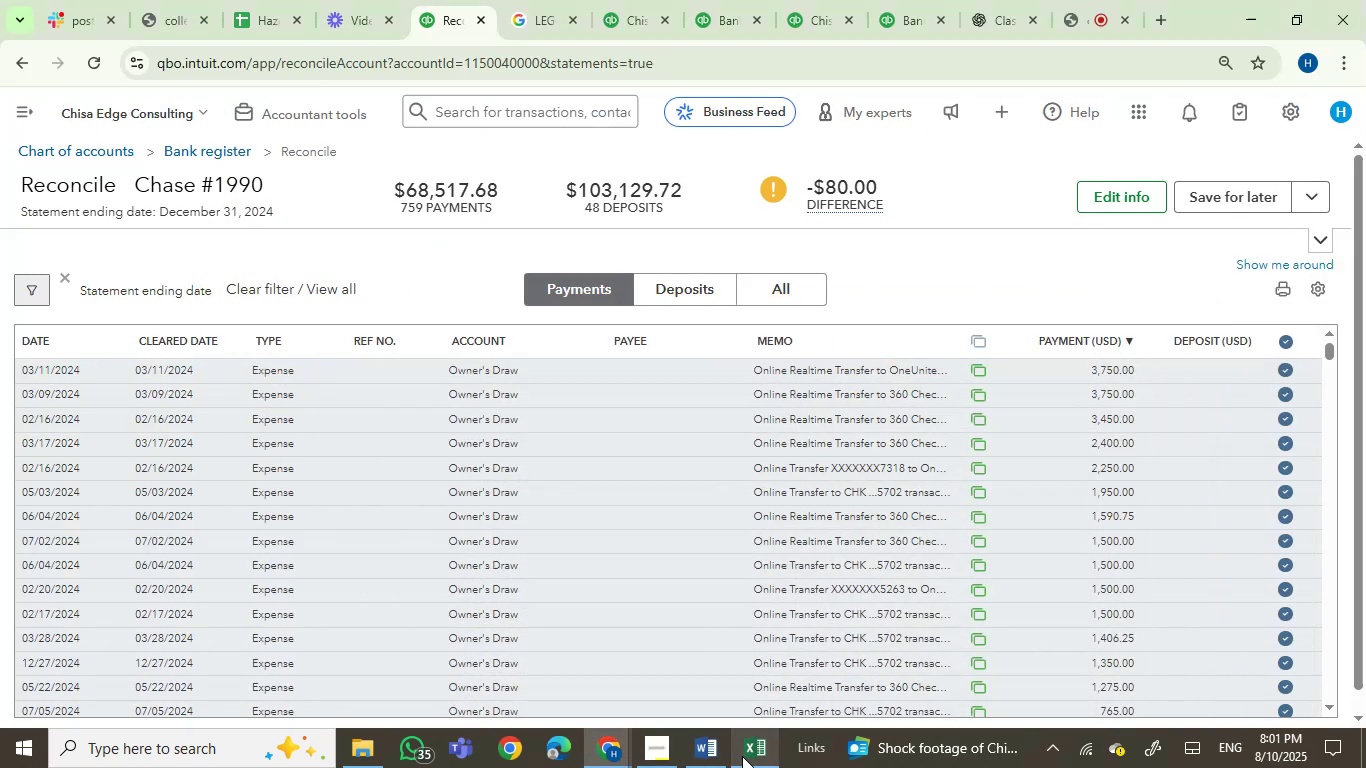 
left_click([742, 756])
 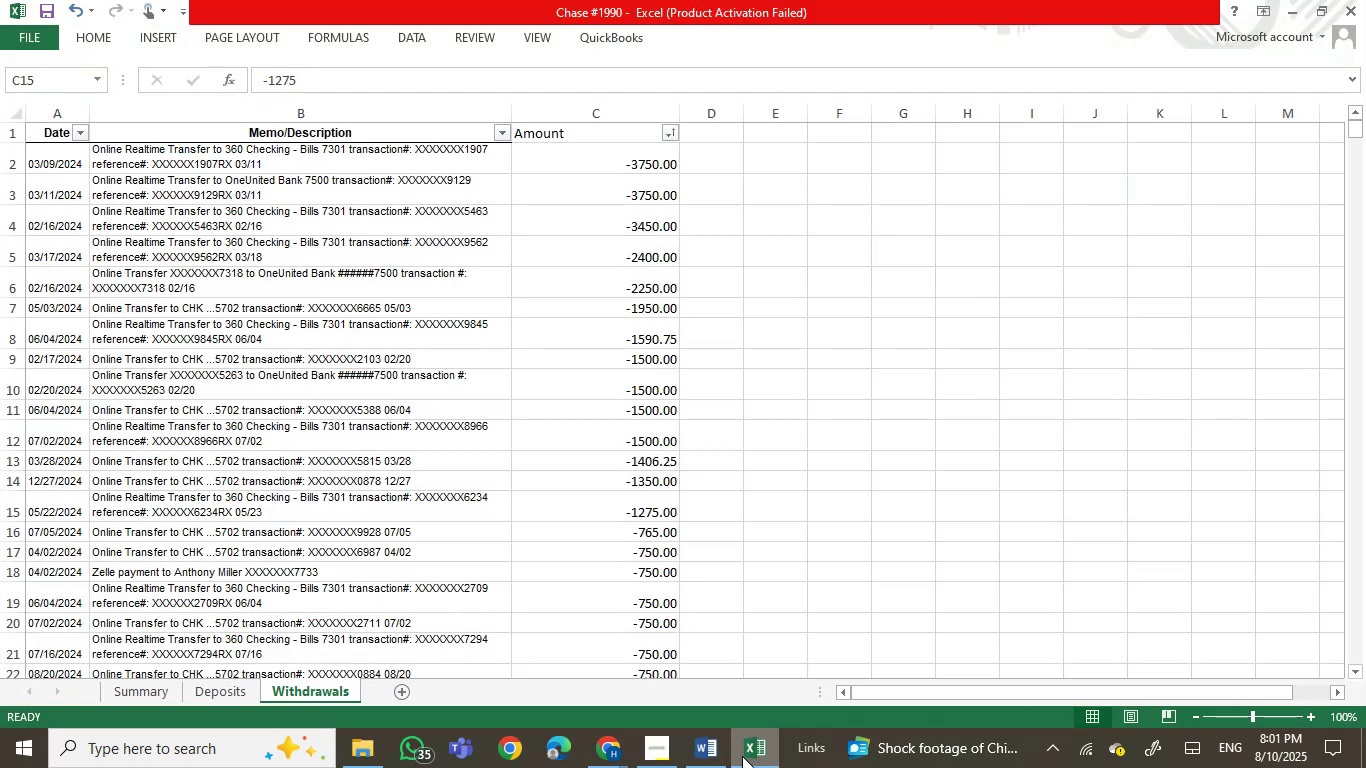 
left_click([742, 756])
 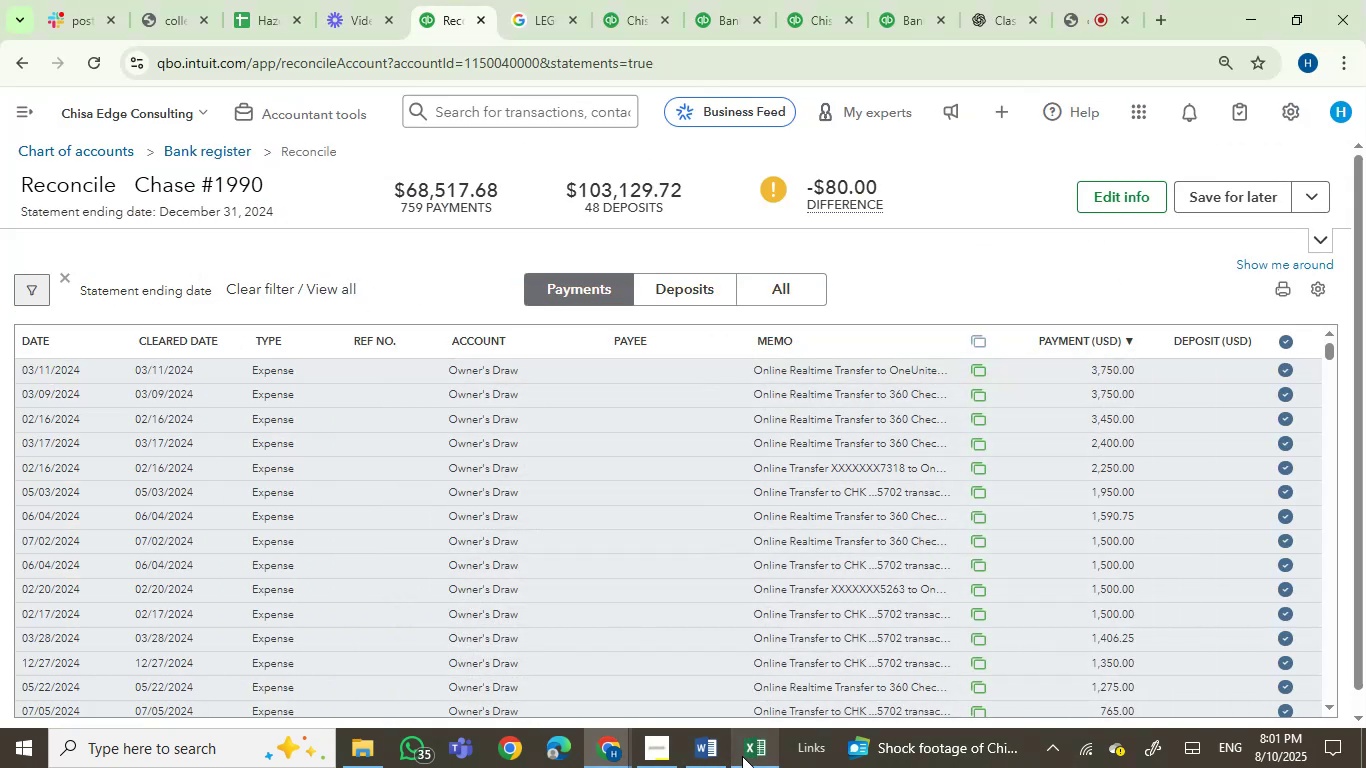 
left_click([742, 756])
 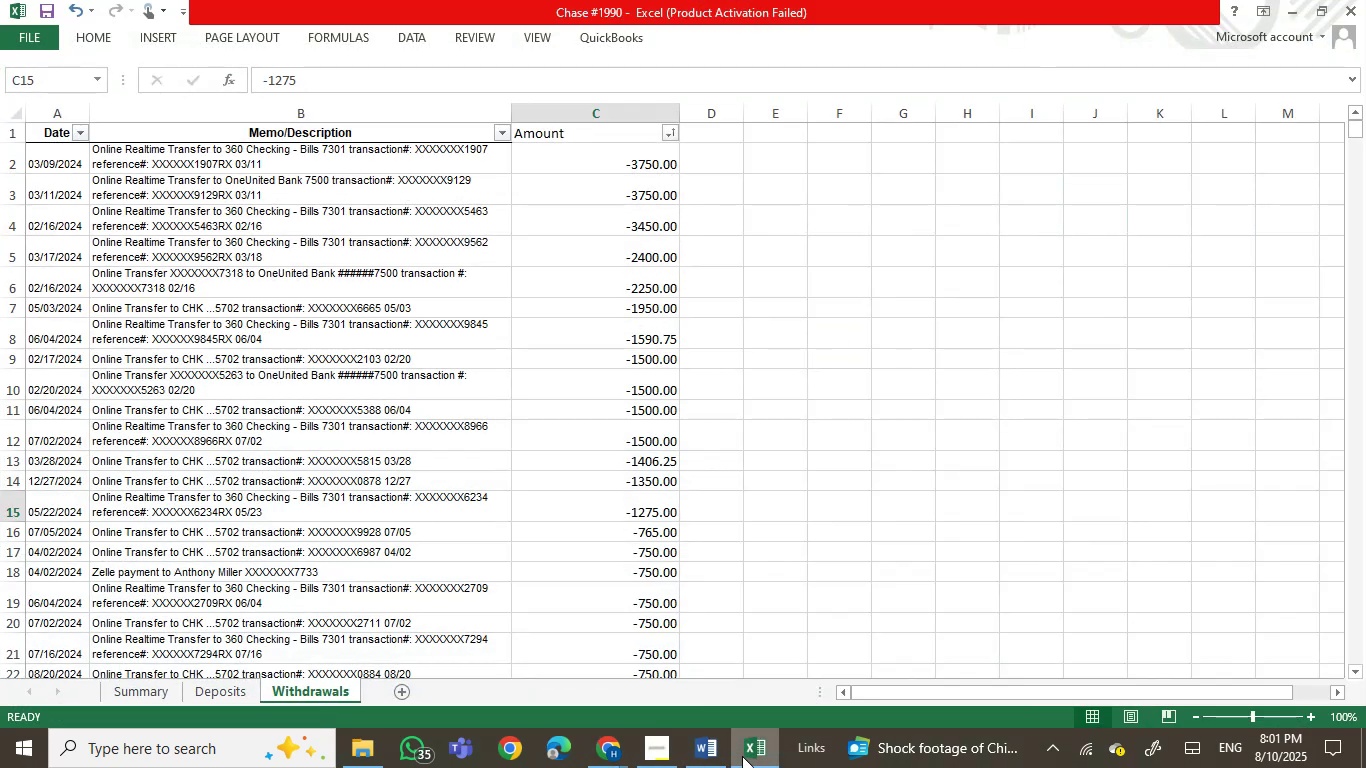 
left_click([742, 756])
 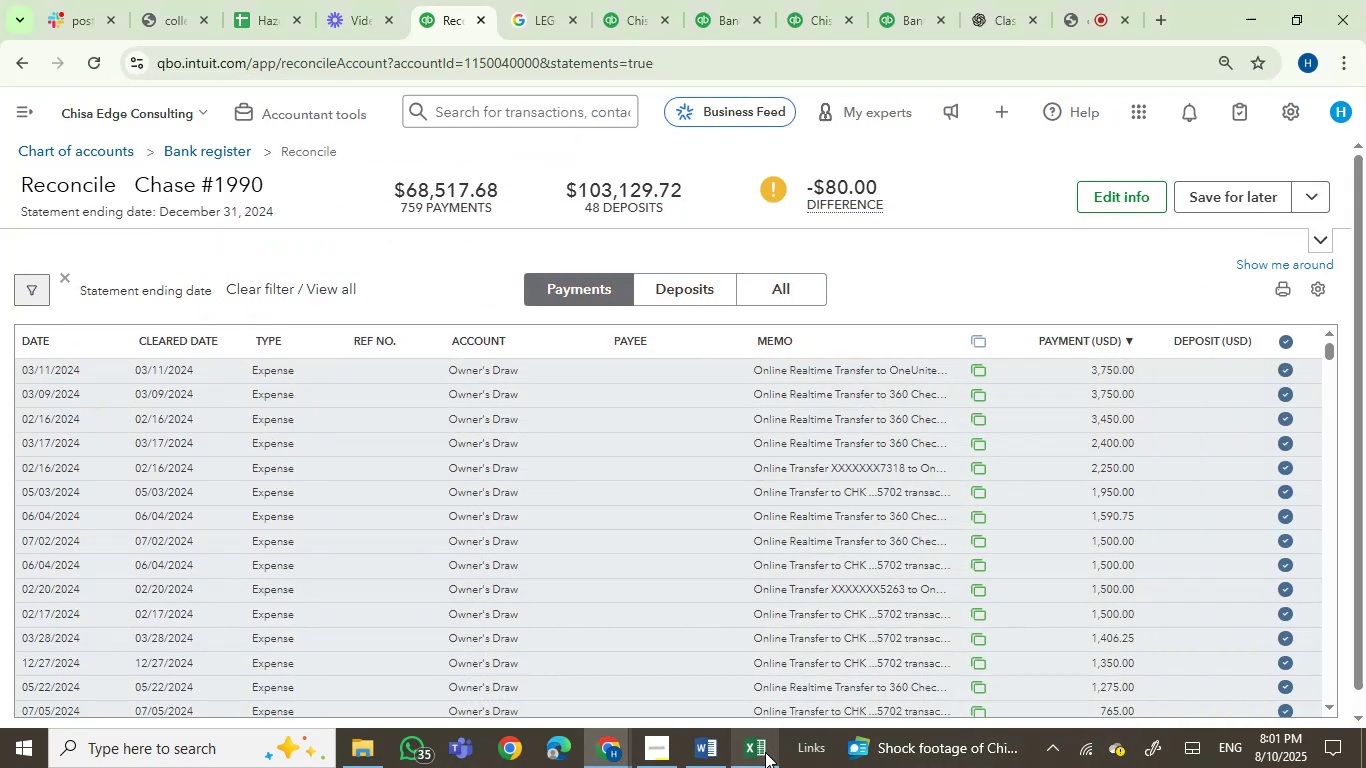 
left_click([765, 752])
 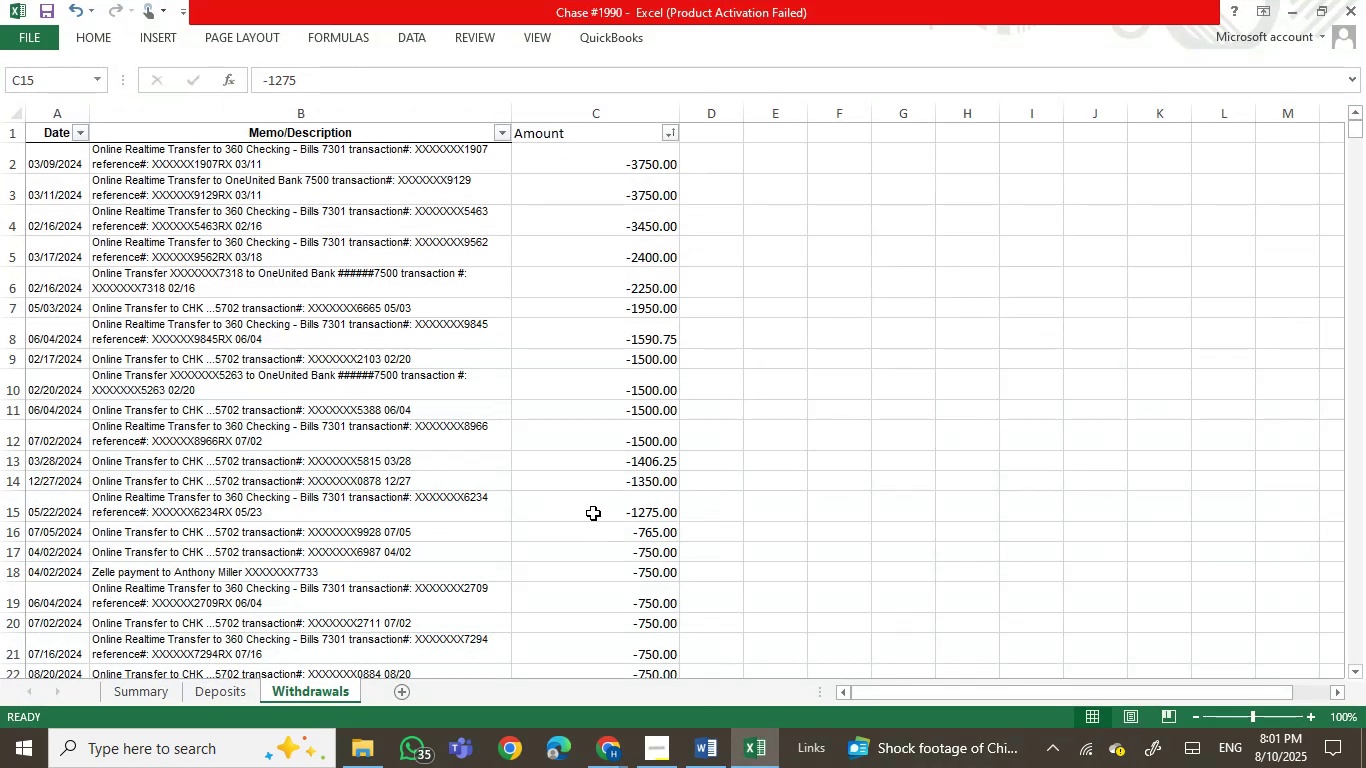 
left_click([625, 604])
 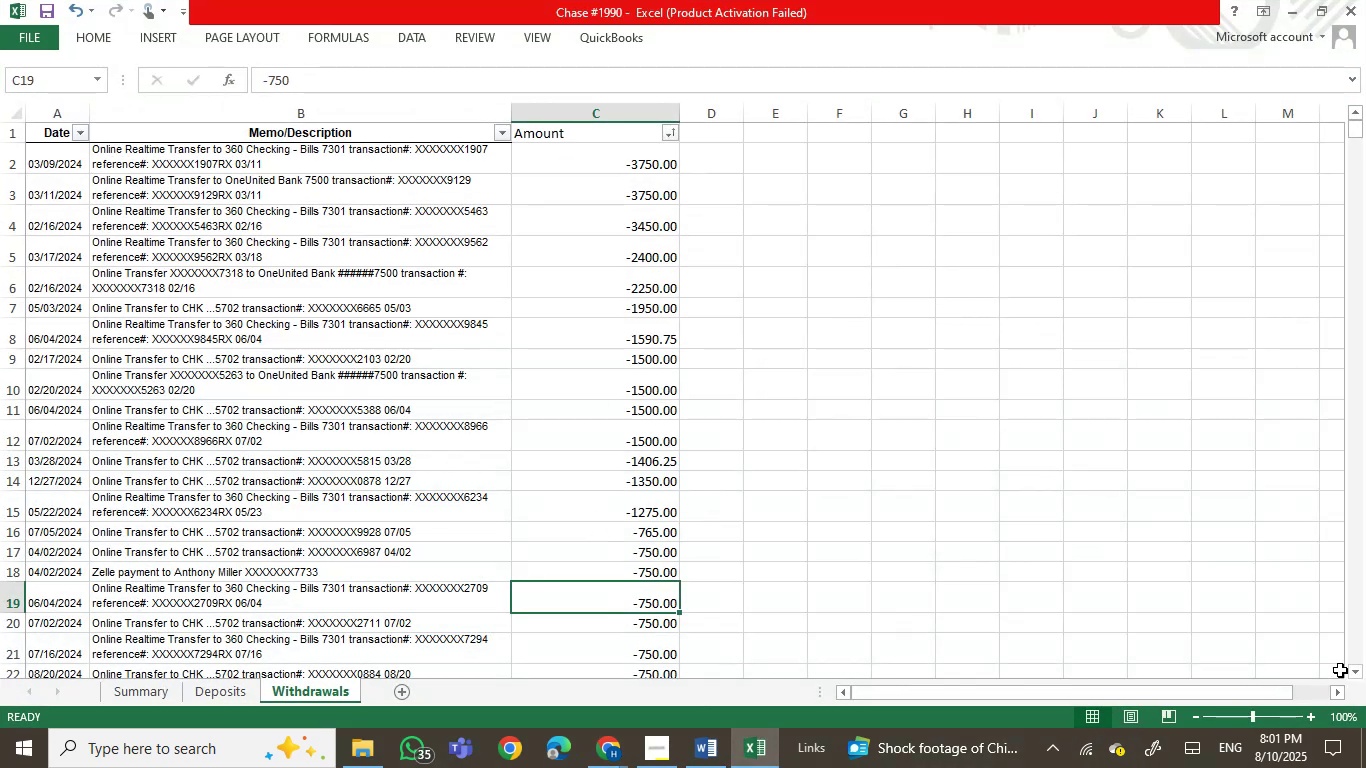 
double_click([1357, 671])
 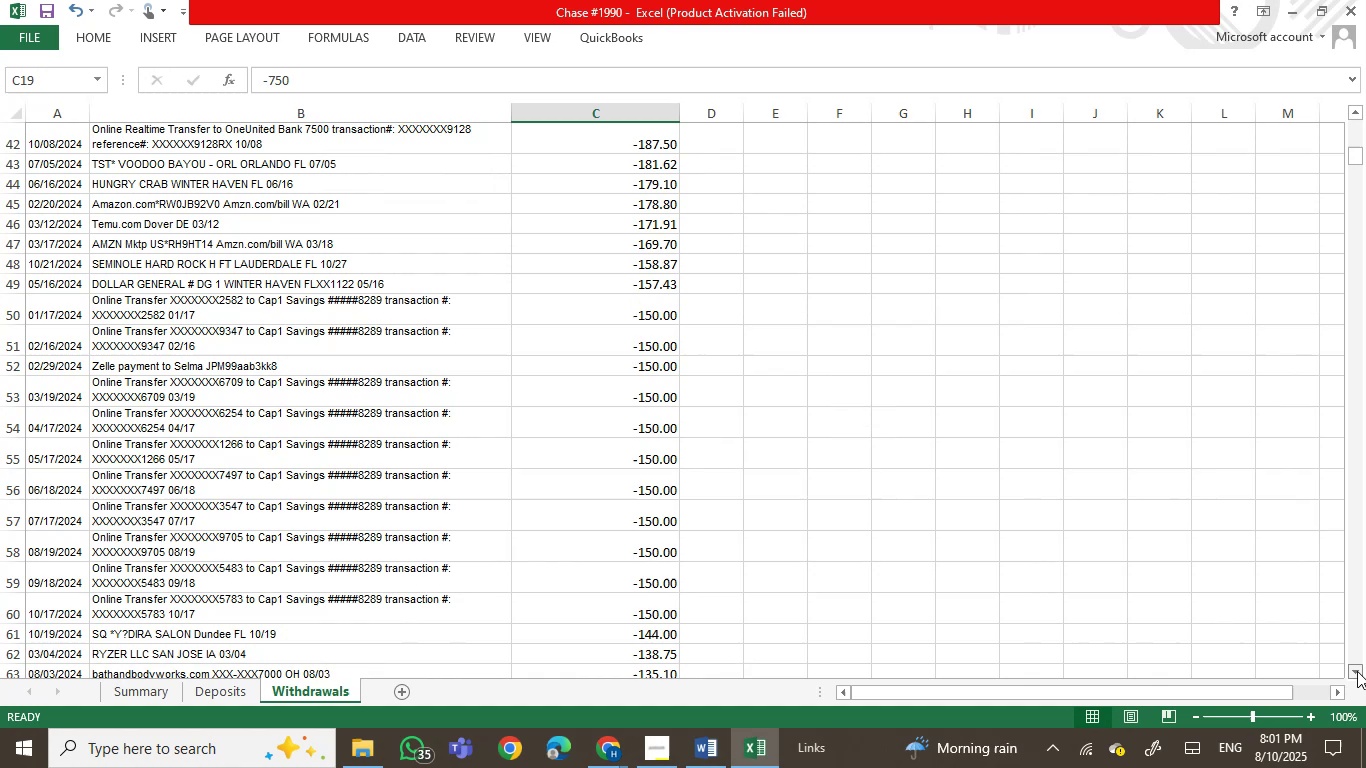 
triple_click([1357, 671])
 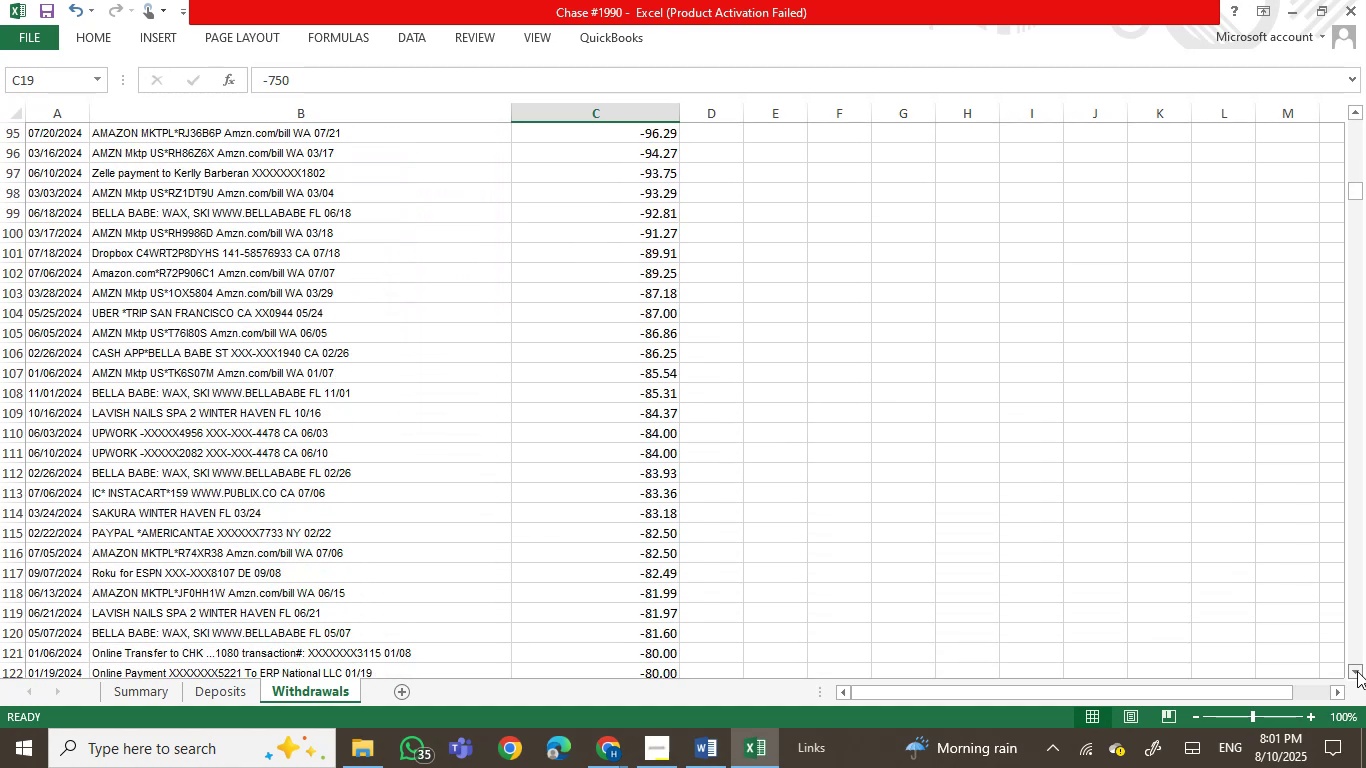 
left_click([1357, 671])
 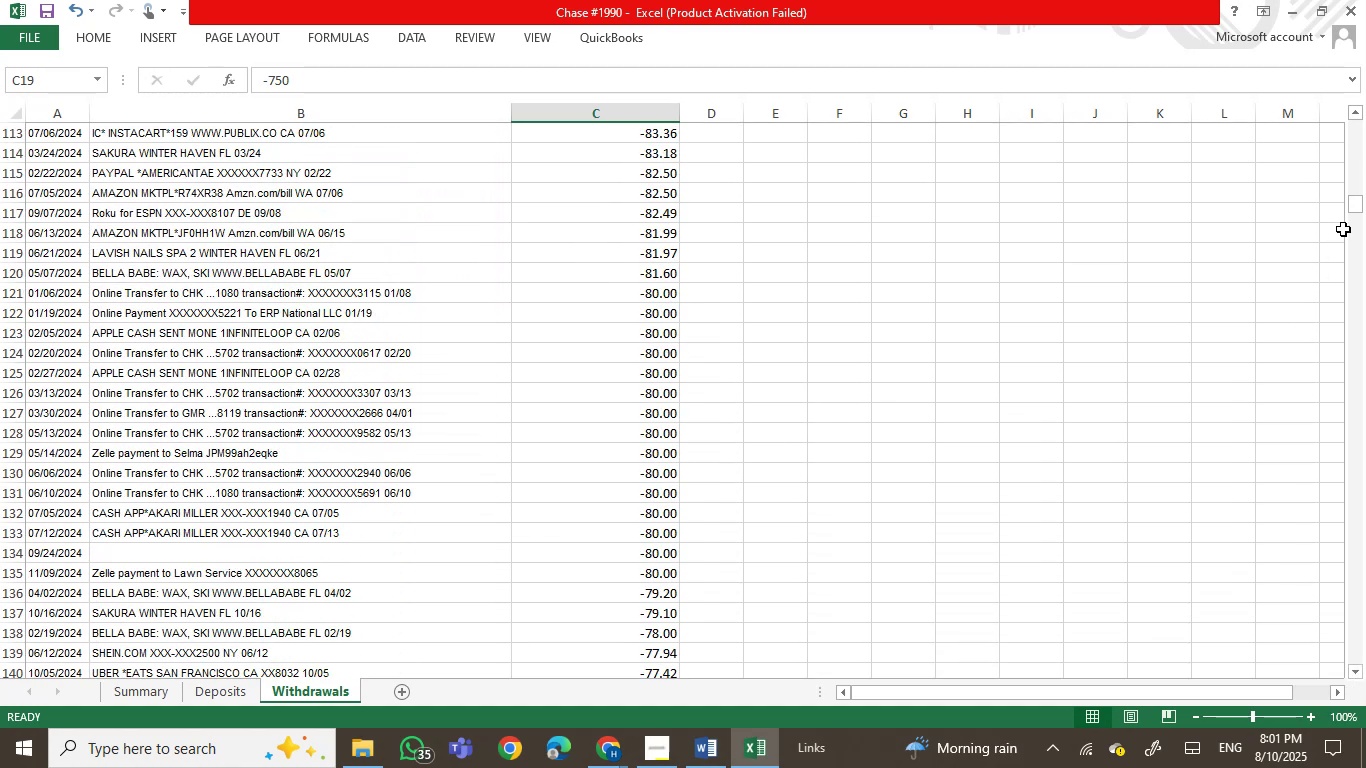 
left_click_drag(start_coordinate=[1350, 206], to_coordinate=[1365, 621])
 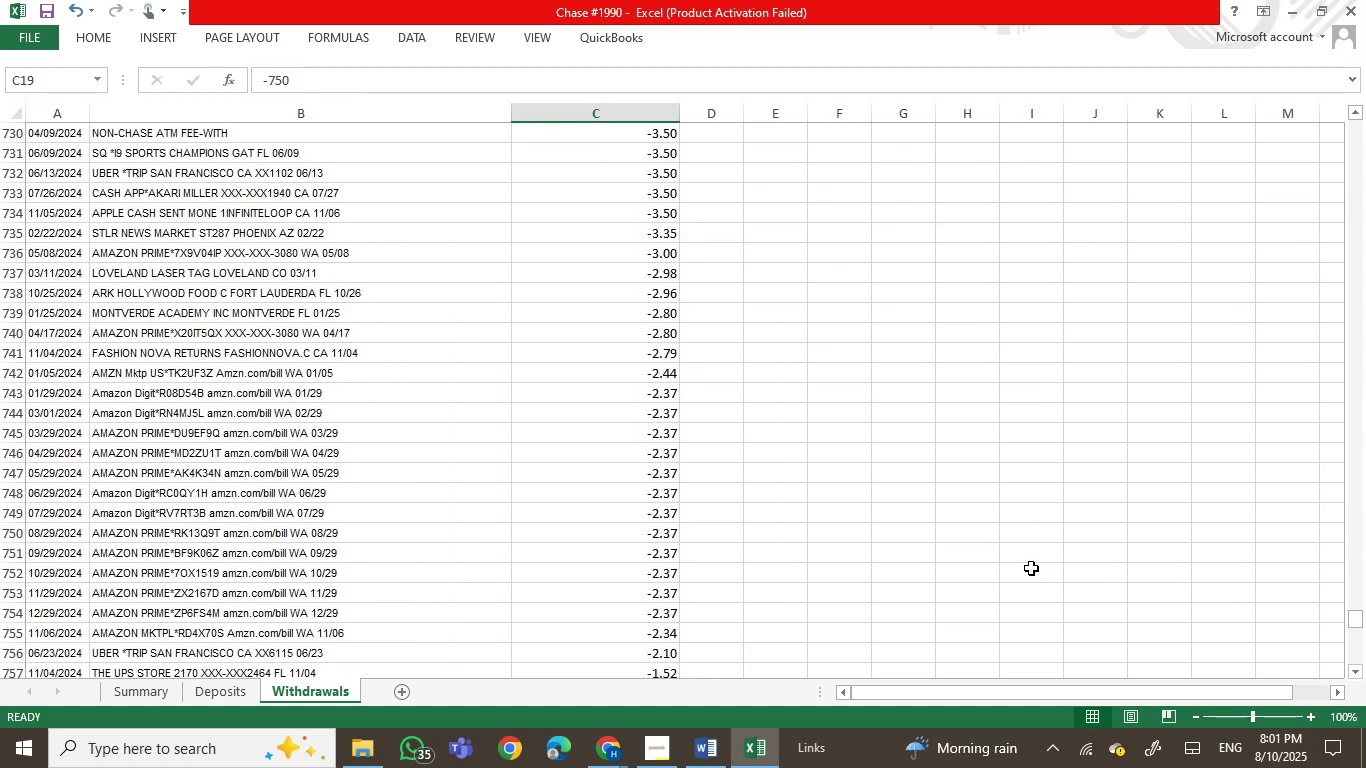 
scroll: coordinate [1031, 568], scroll_direction: up, amount: 1.0
 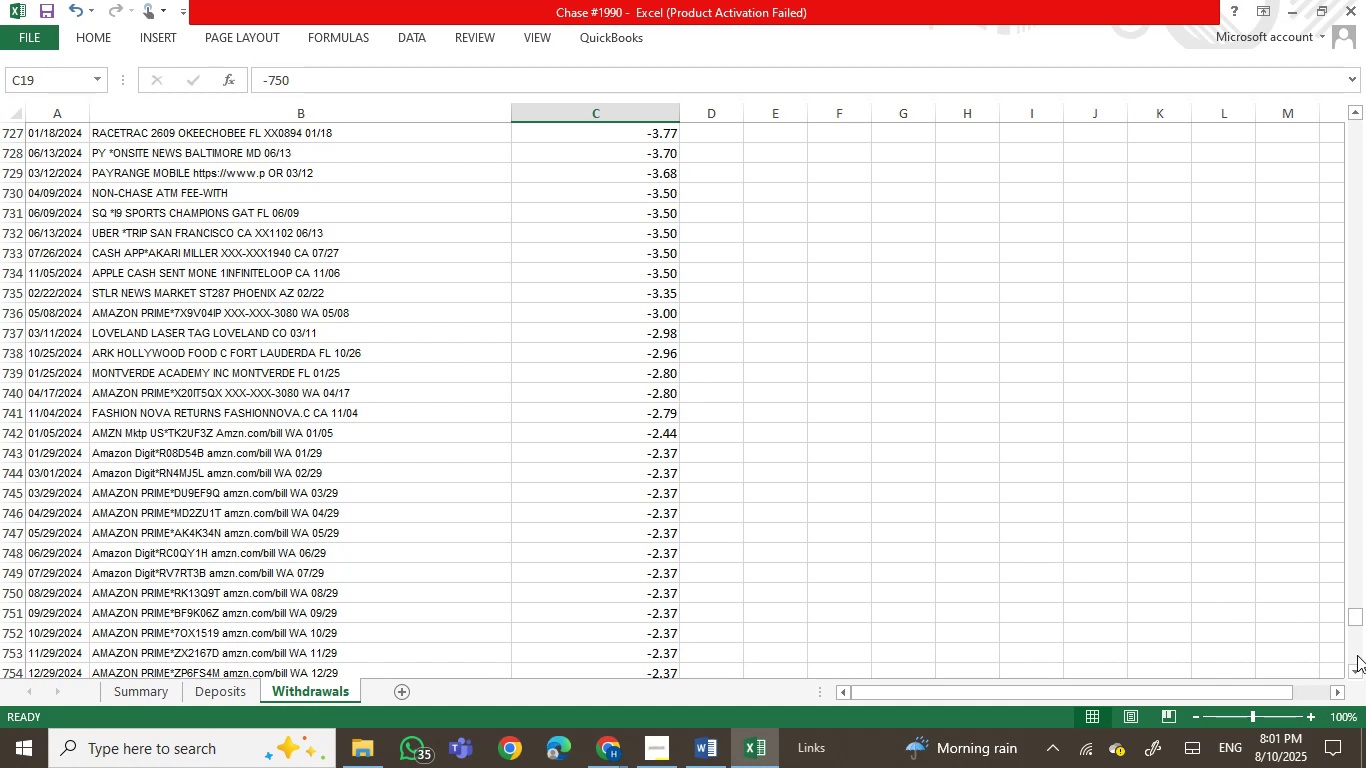 
double_click([1356, 667])
 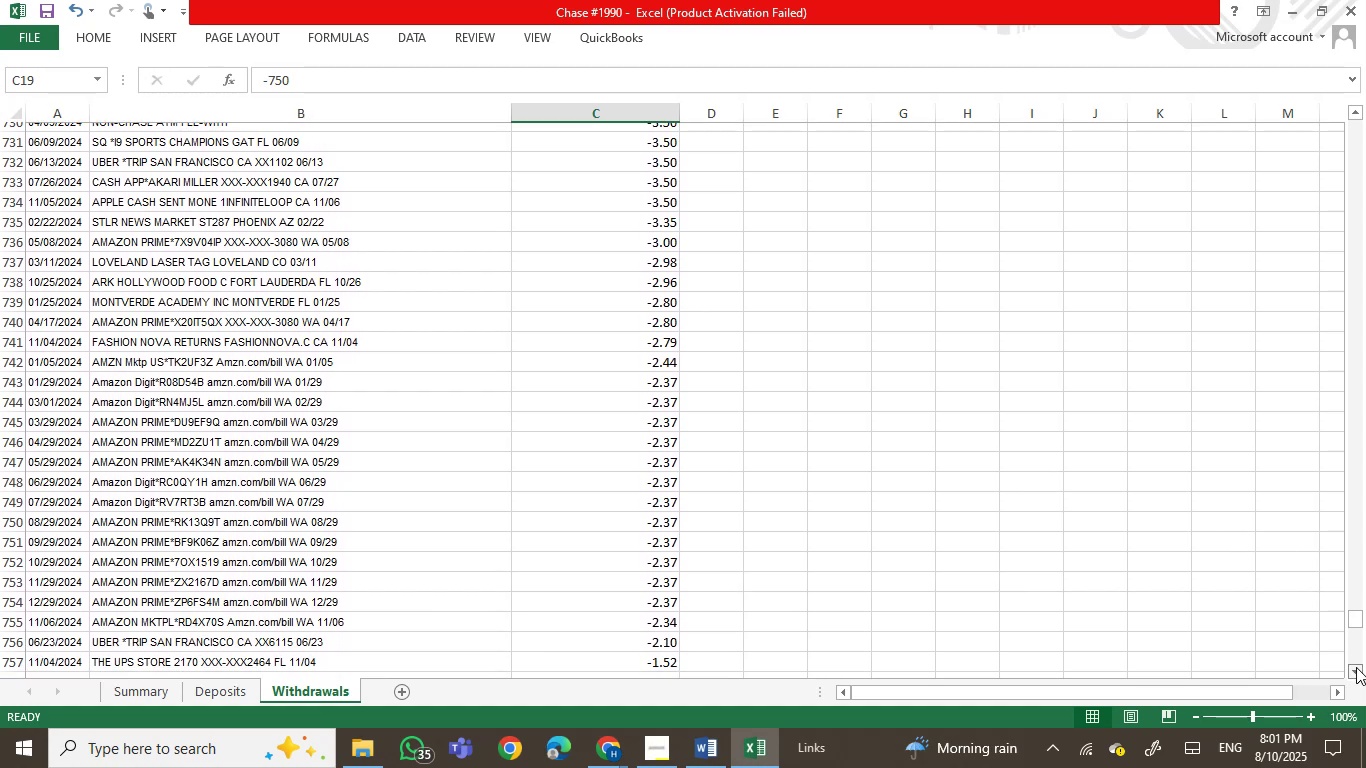 
triple_click([1356, 667])
 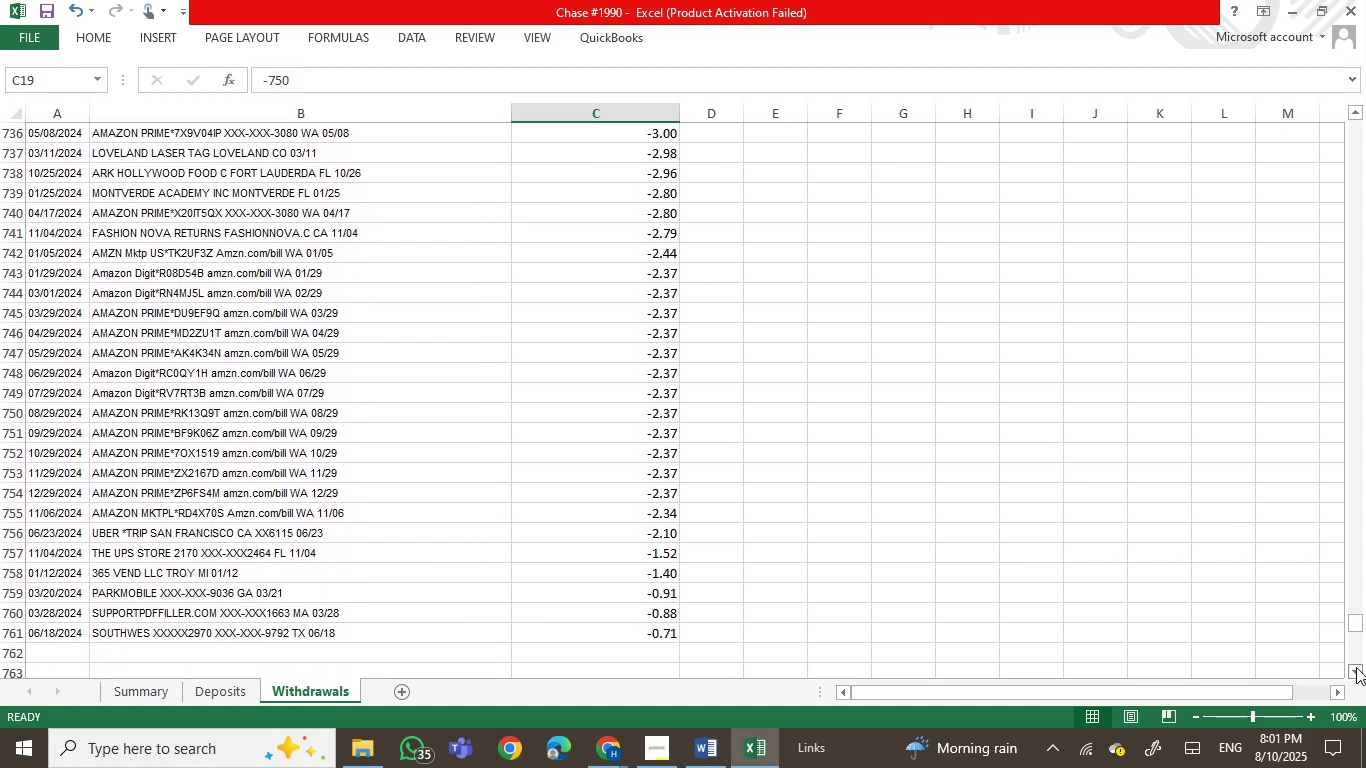 
double_click([1356, 667])
 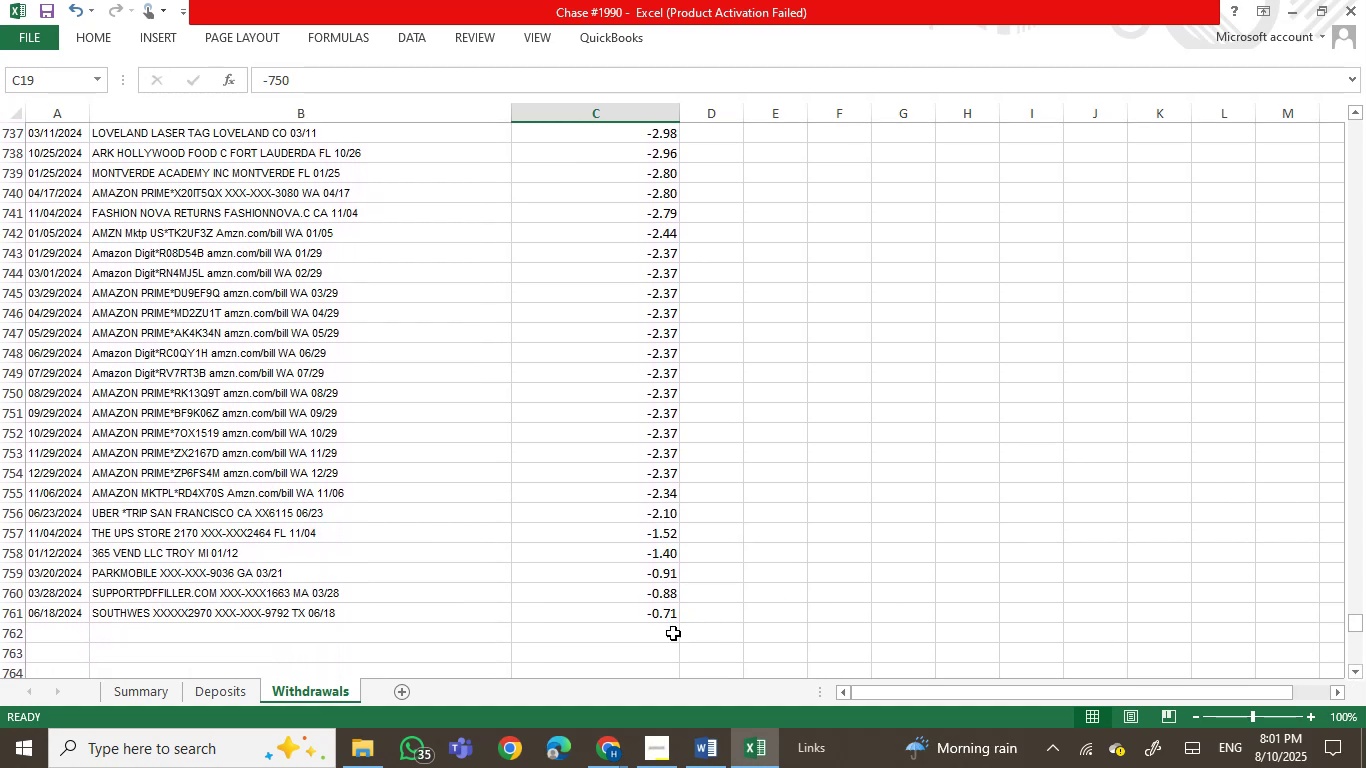 
left_click([652, 634])
 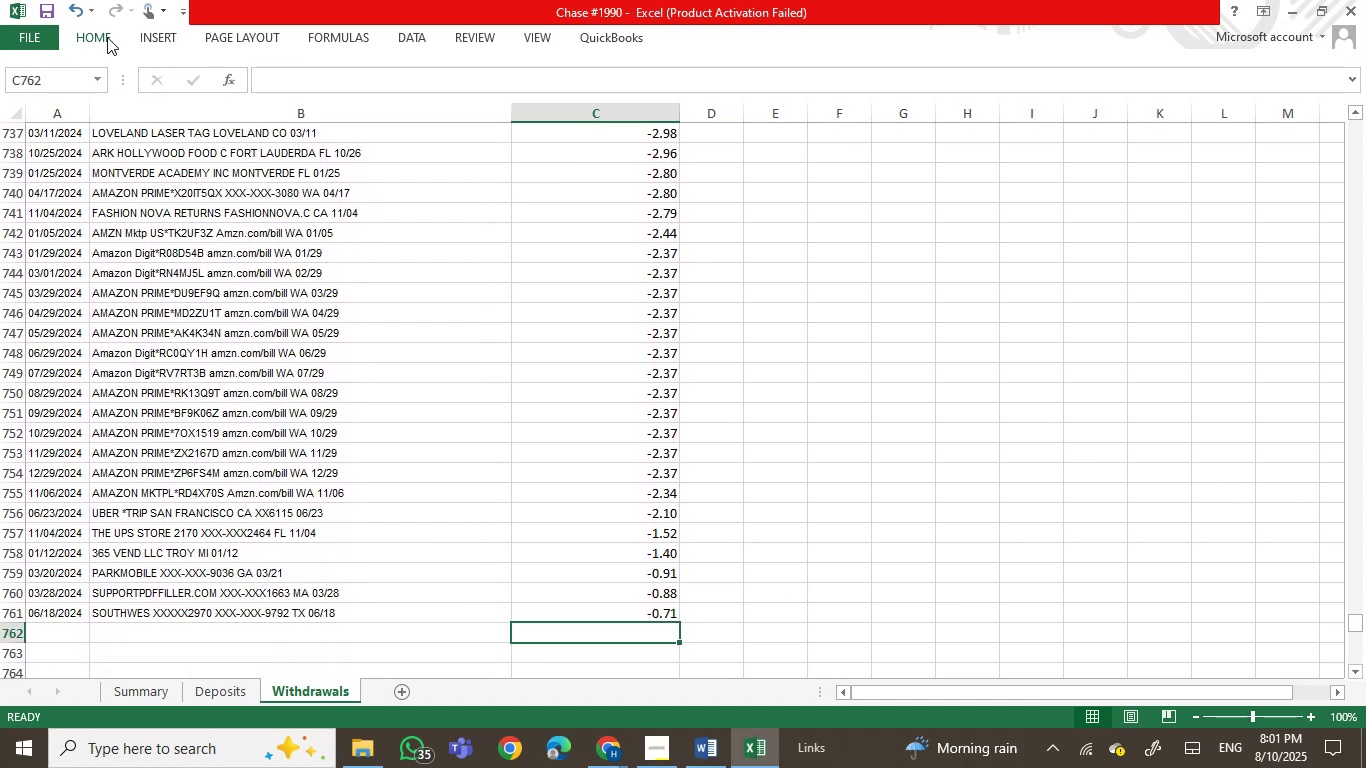 
left_click([97, 34])
 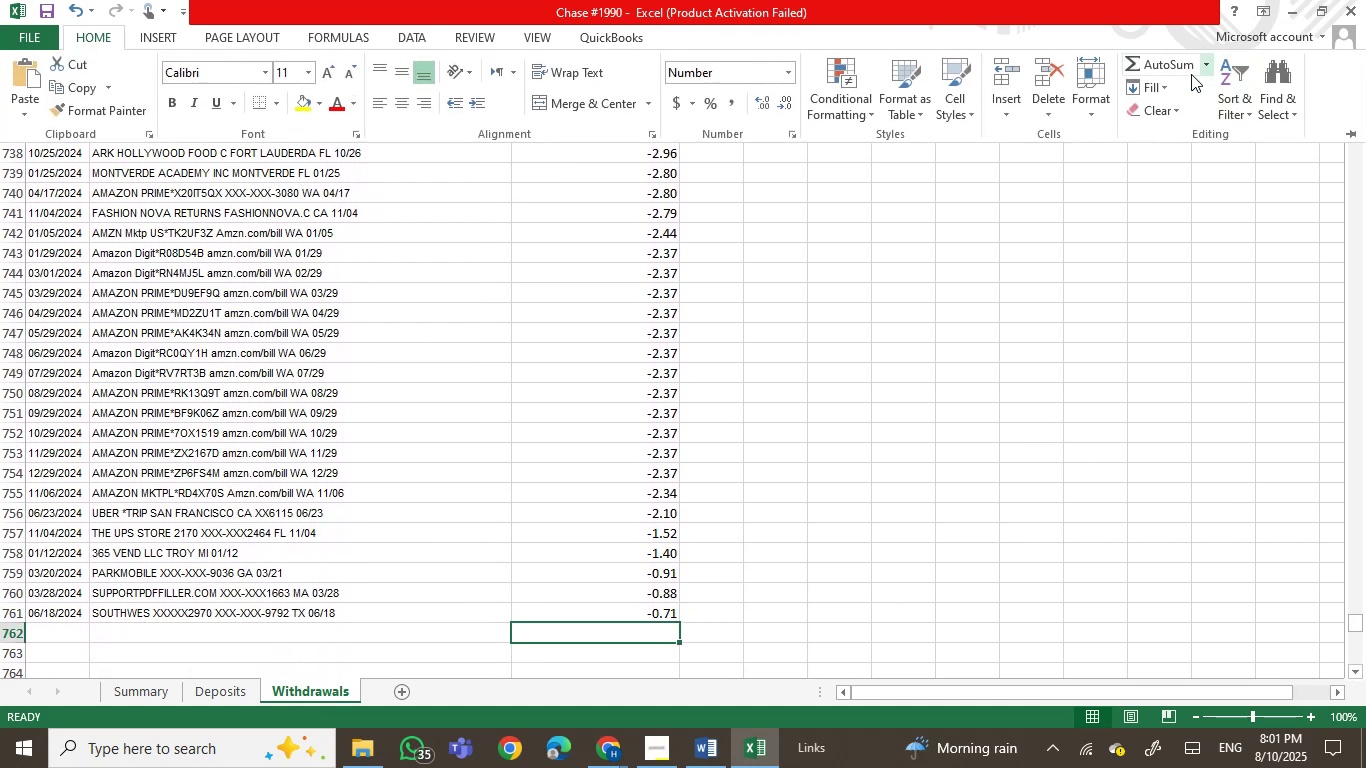 
left_click([1138, 65])
 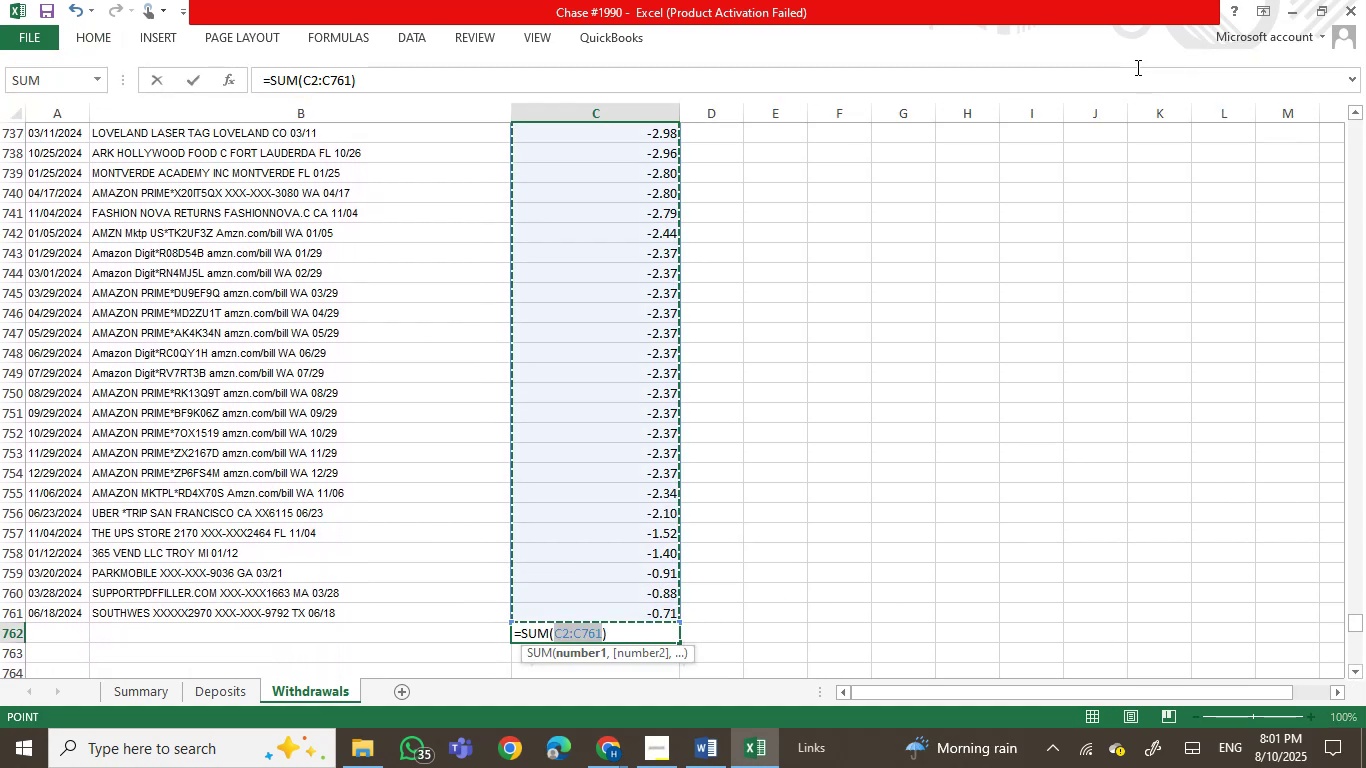 
hold_key(key=Enter, duration=1.37)
 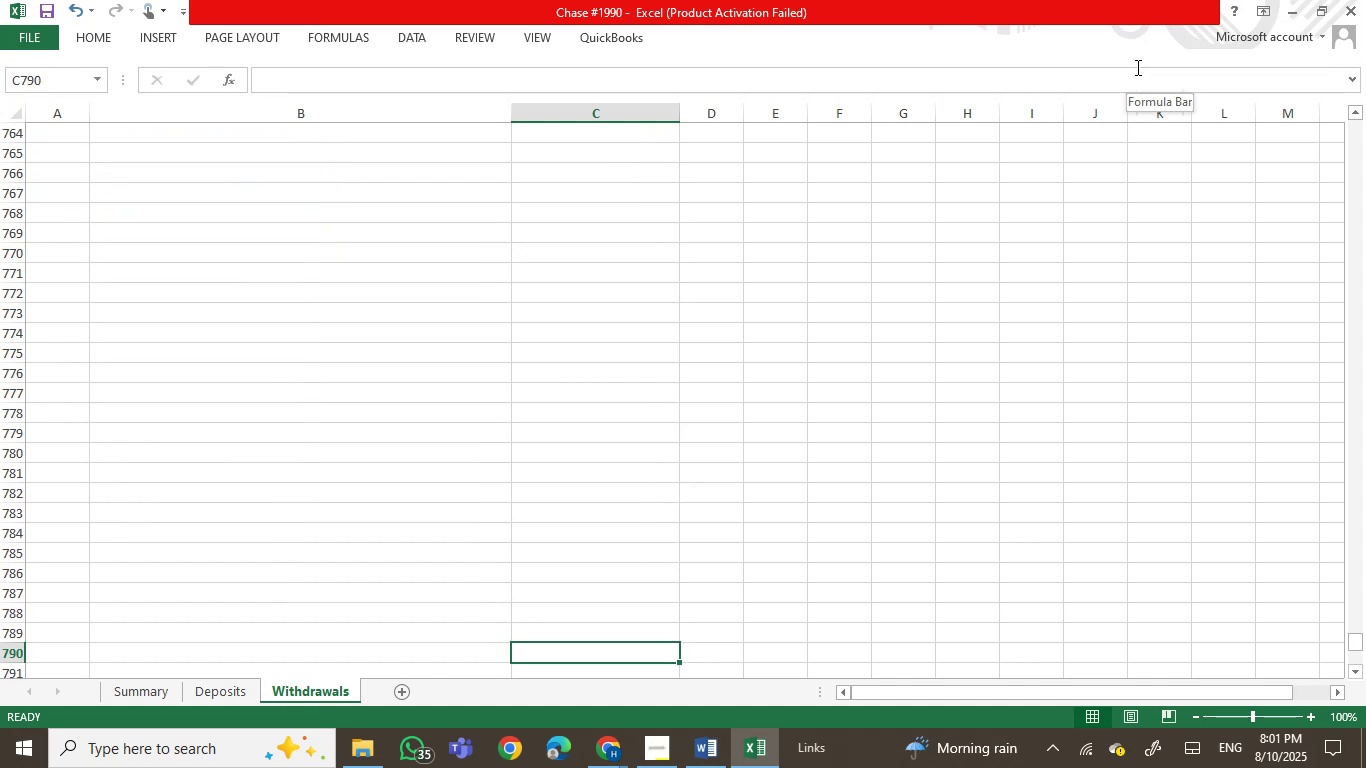 
scroll: coordinate [1127, 303], scroll_direction: up, amount: 2.0
 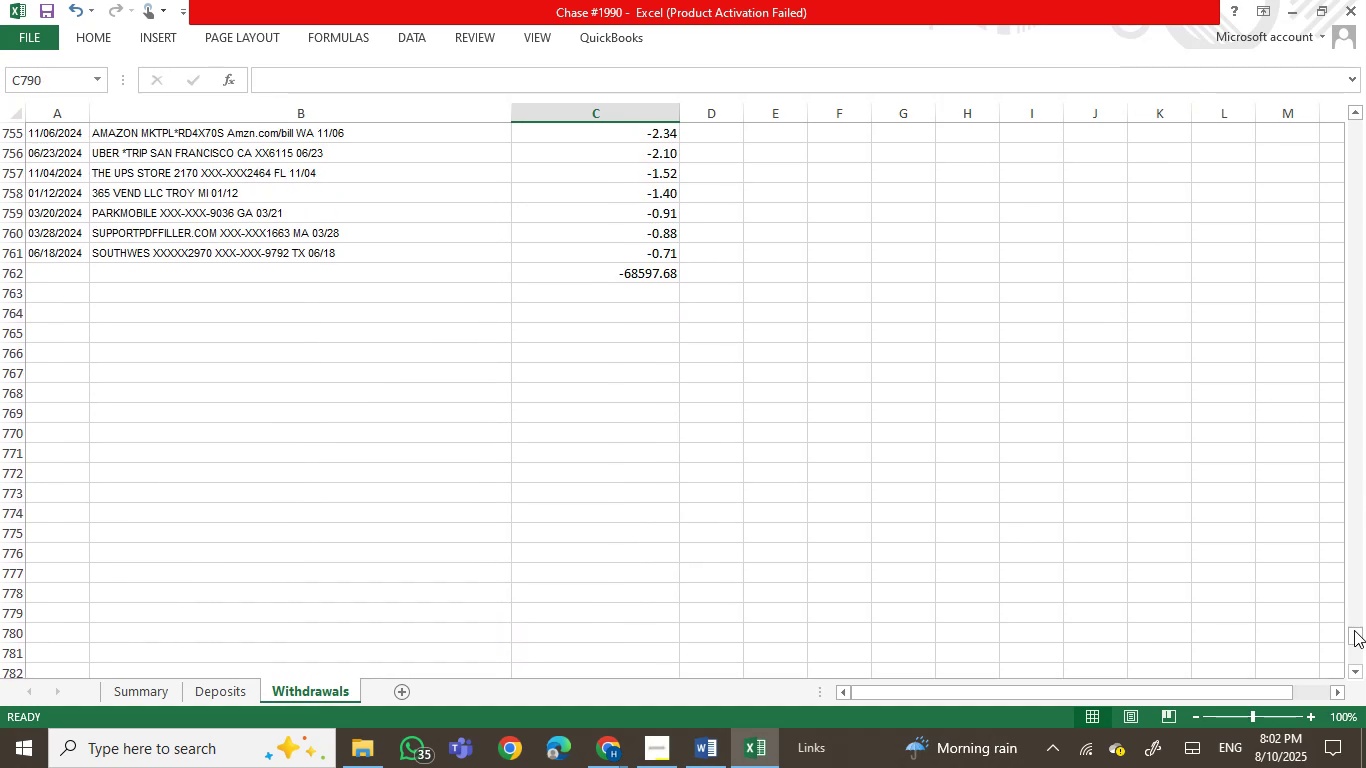 
left_click_drag(start_coordinate=[1354, 637], to_coordinate=[1351, 626])
 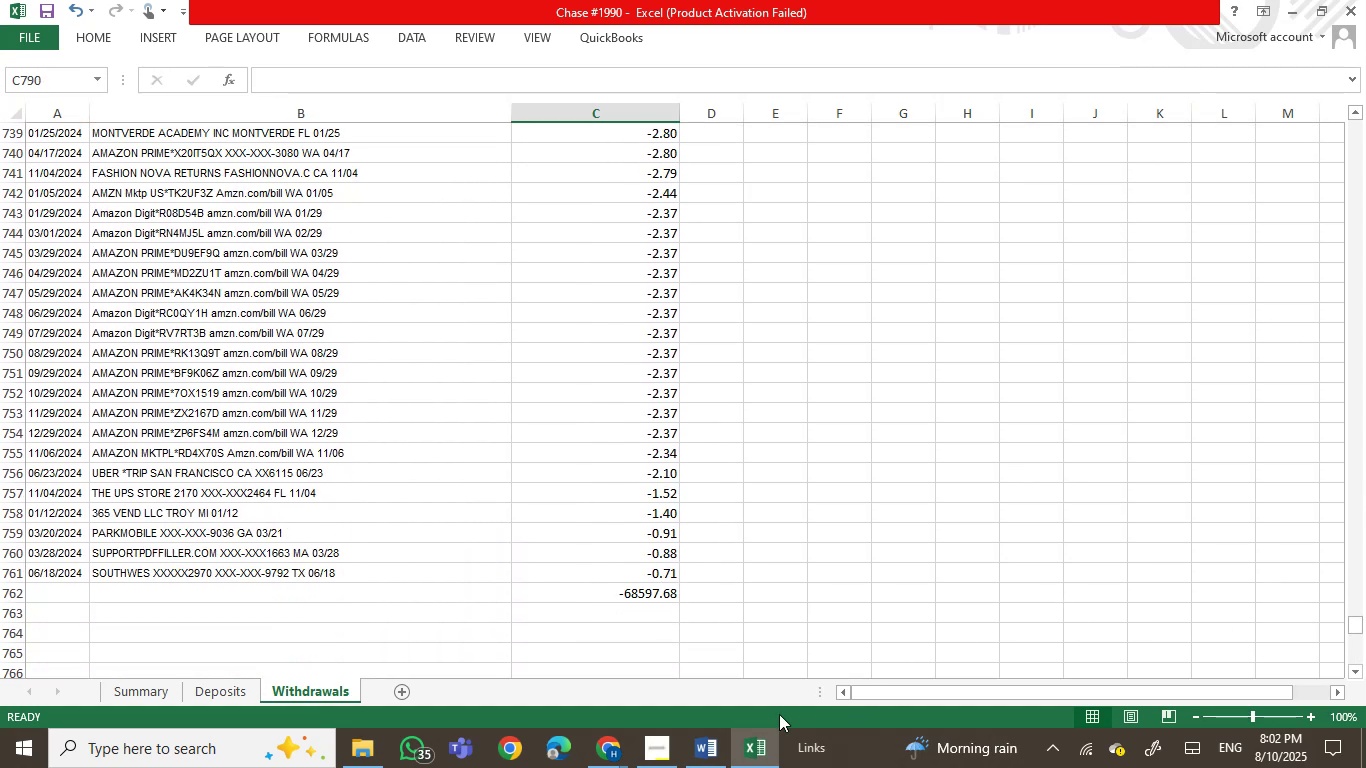 
left_click([755, 761])
 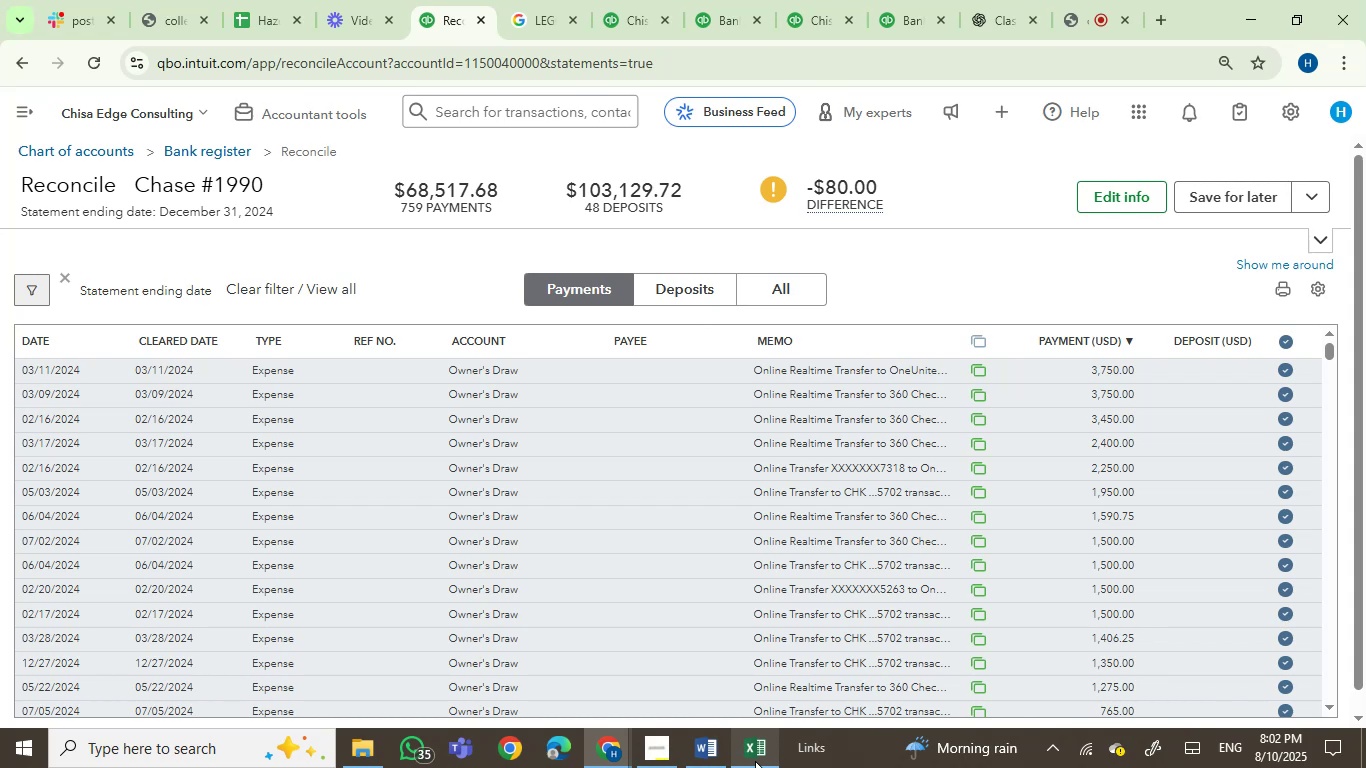 
left_click([755, 761])
 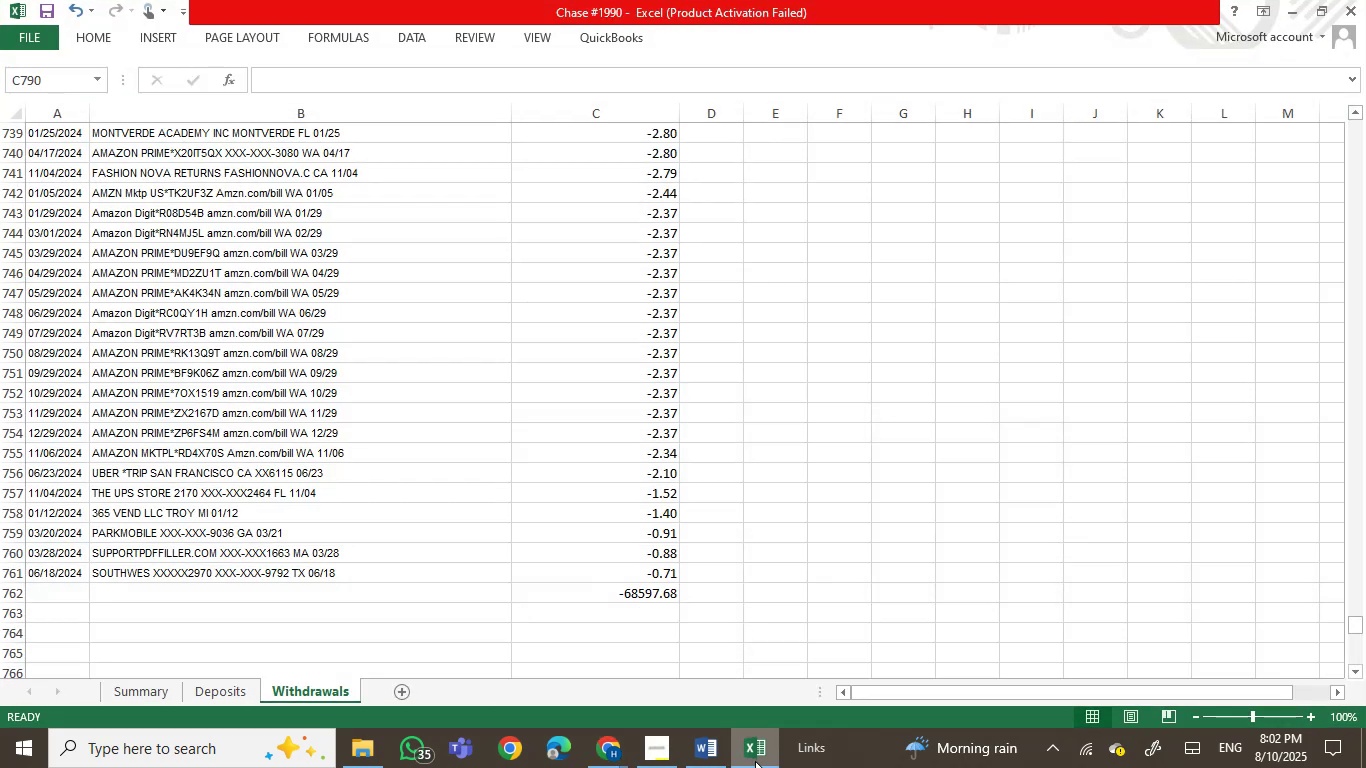 
left_click([755, 761])
 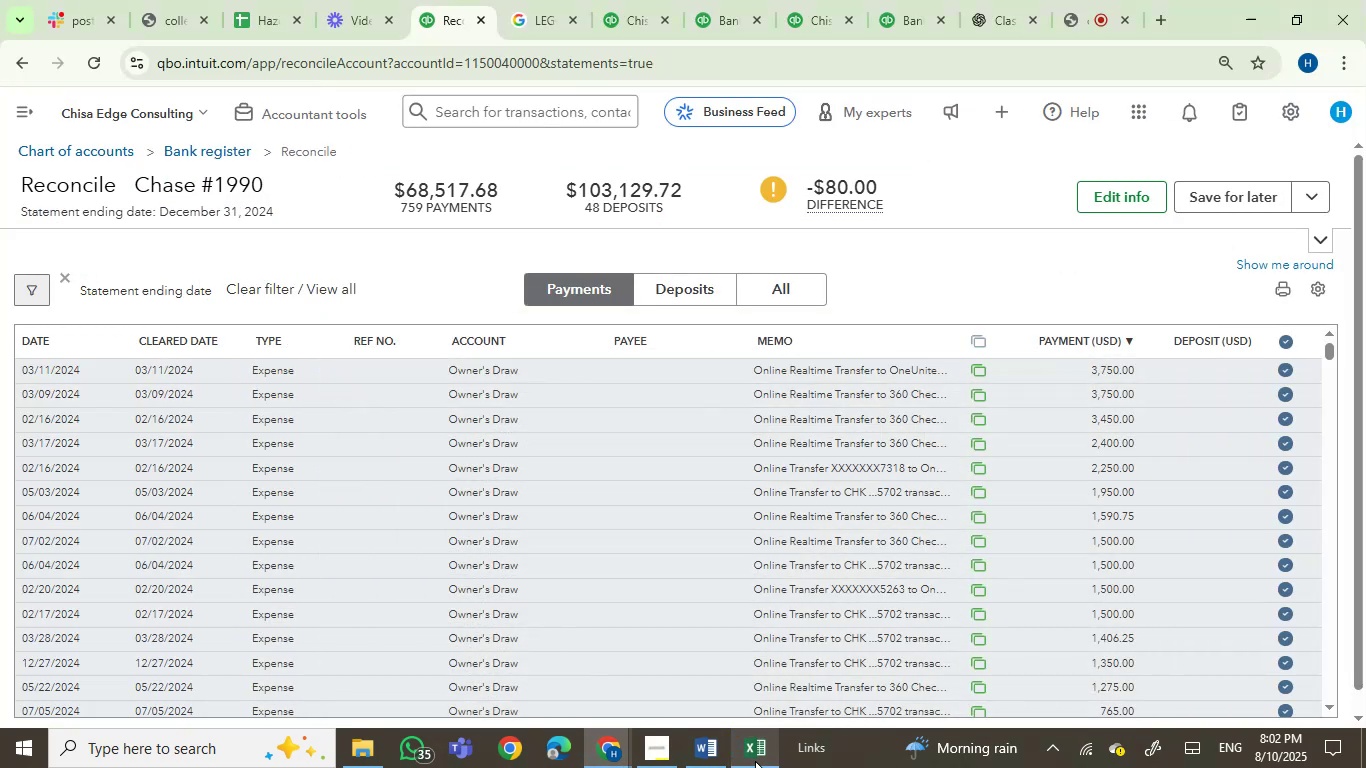 
left_click([755, 761])
 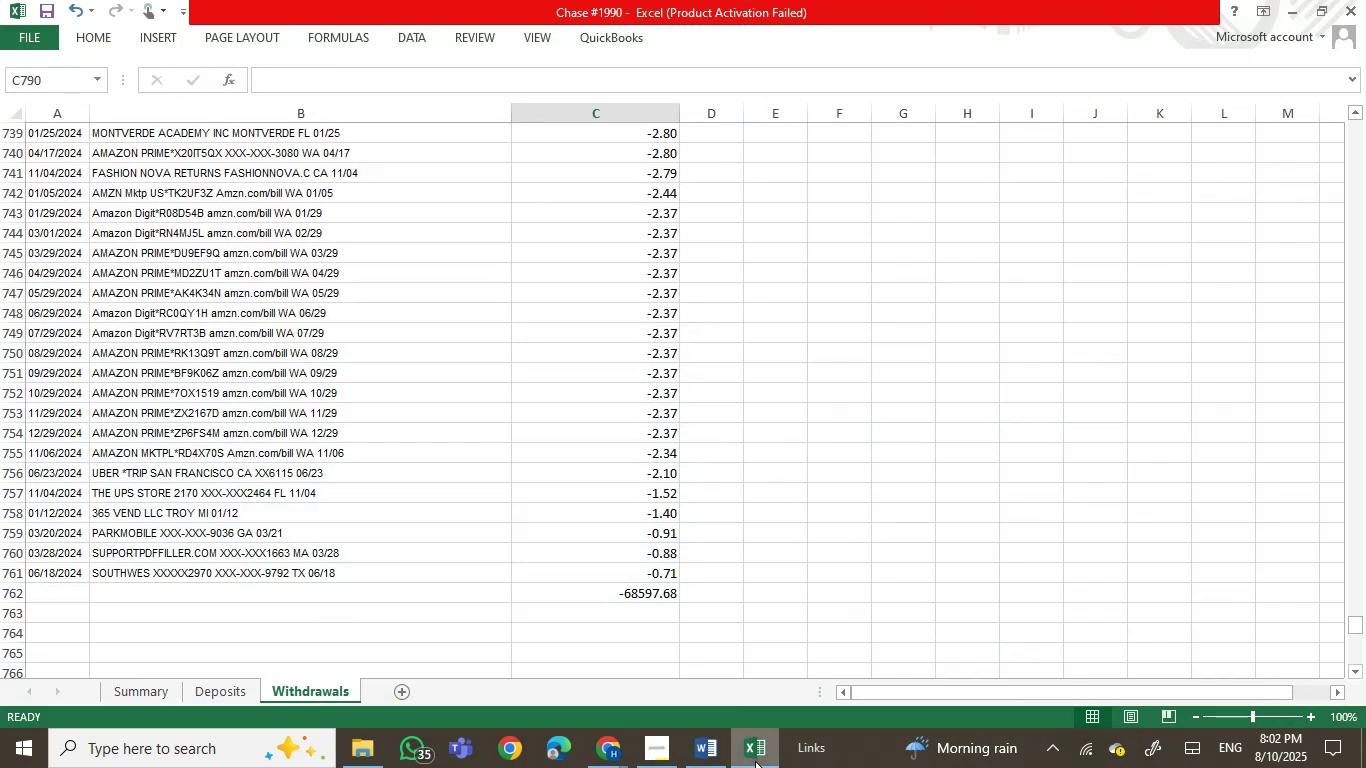 
left_click([755, 761])
 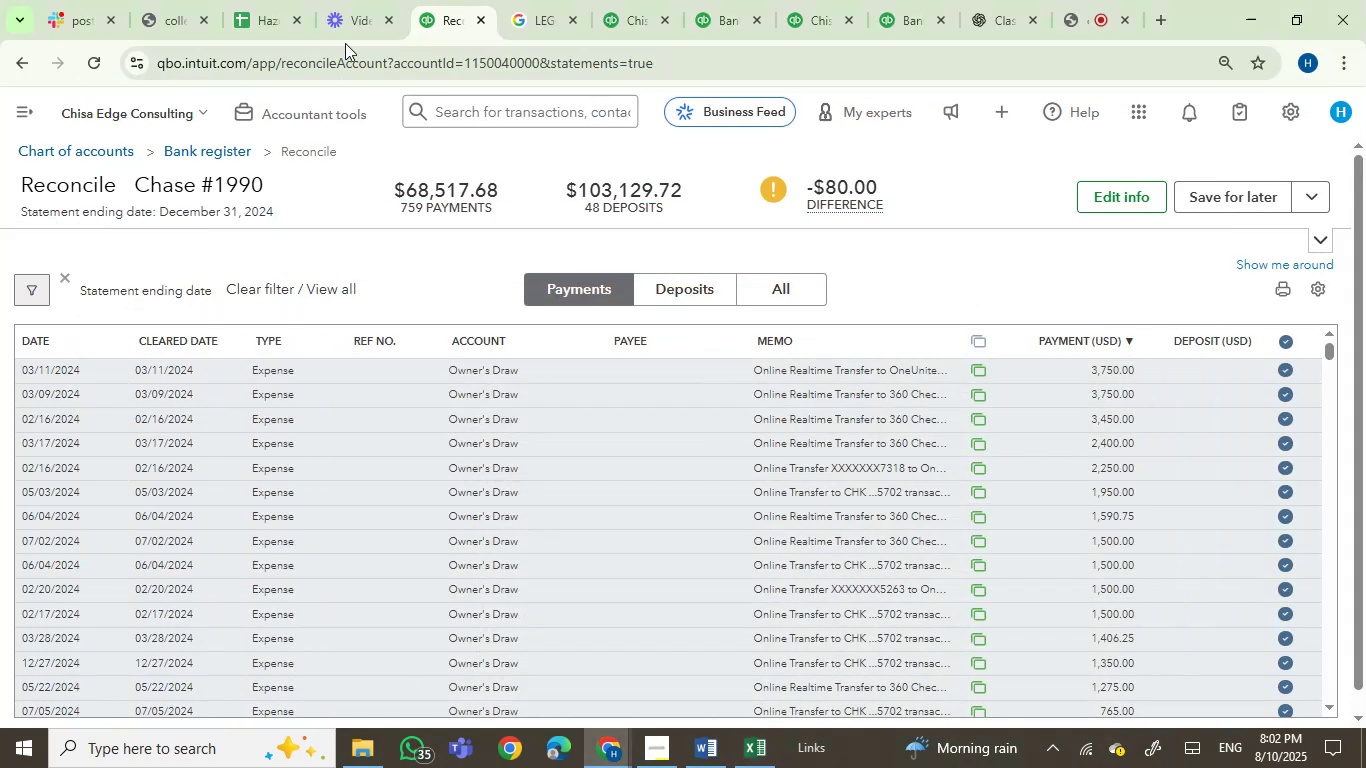 
wait(6.3)
 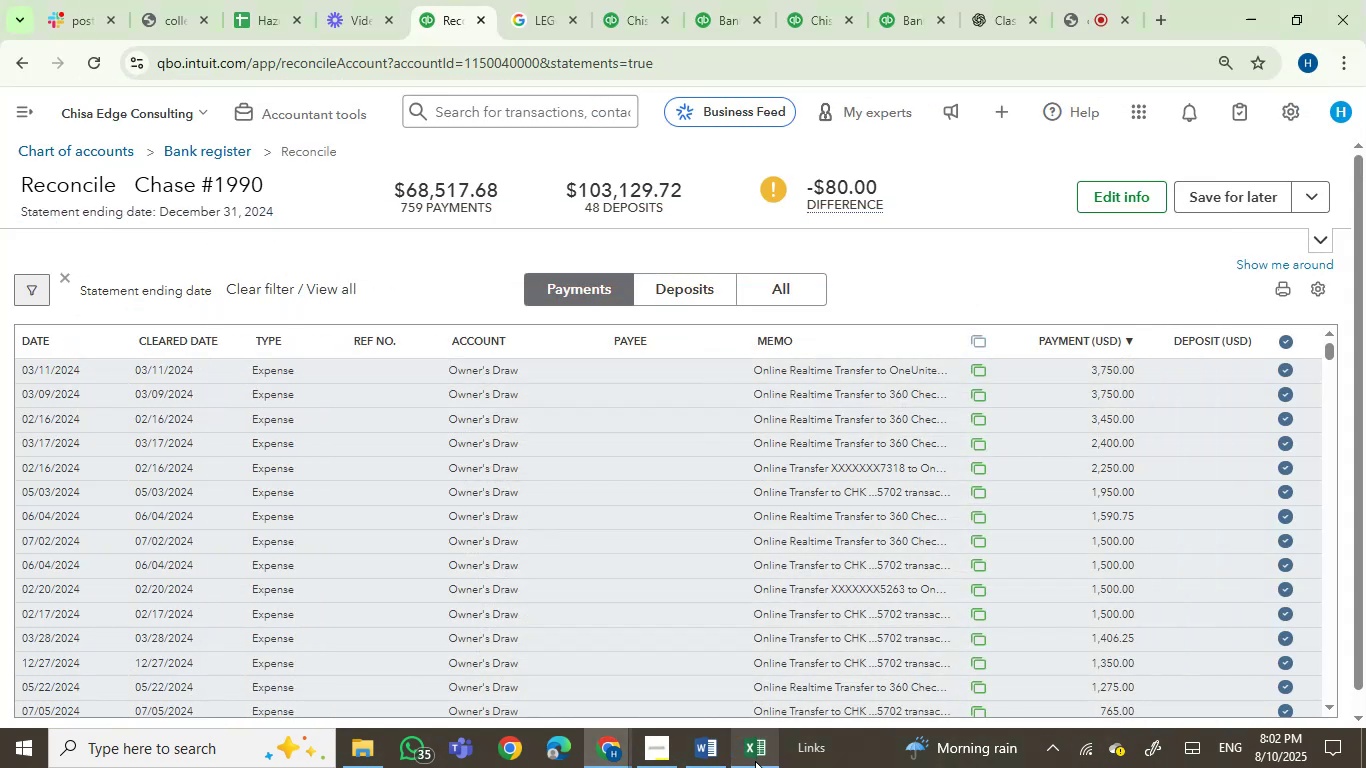 
mouse_move([634, 29])
 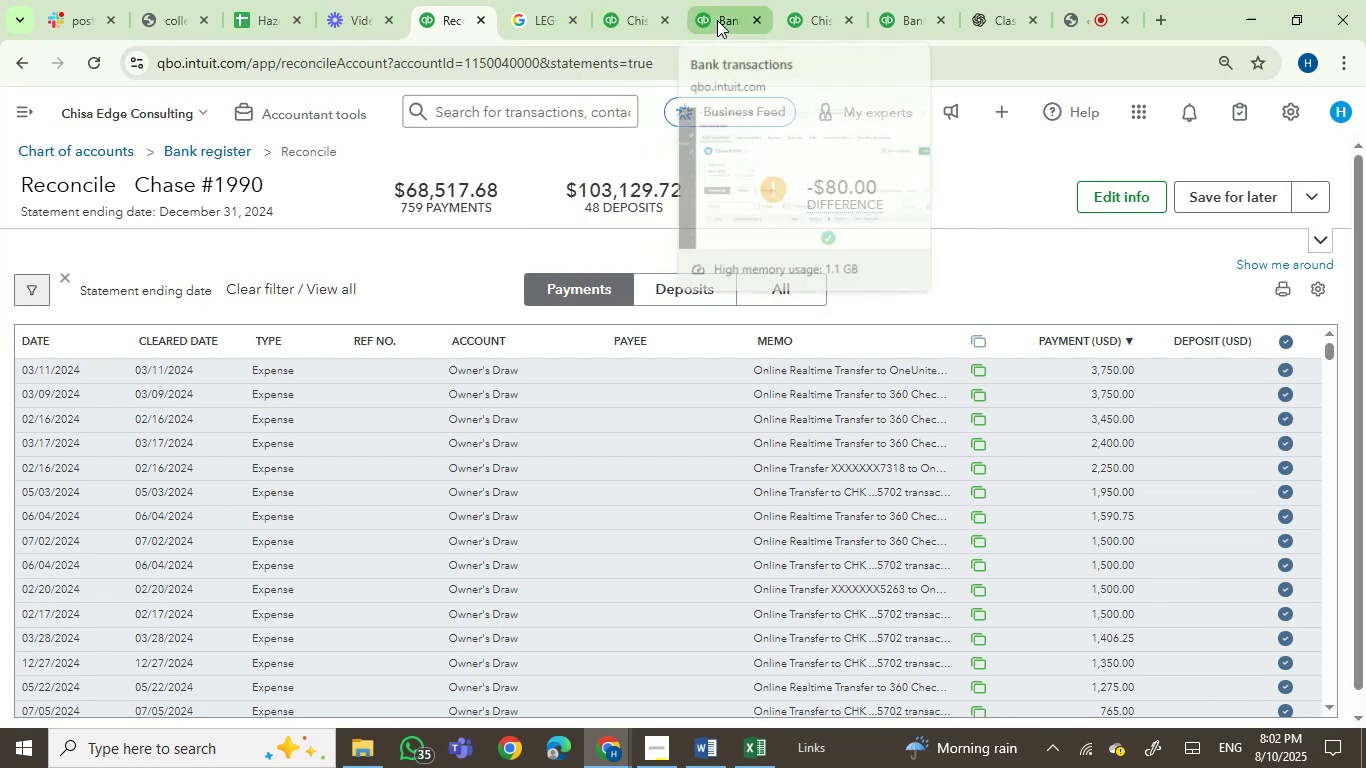 
left_click([717, 18])
 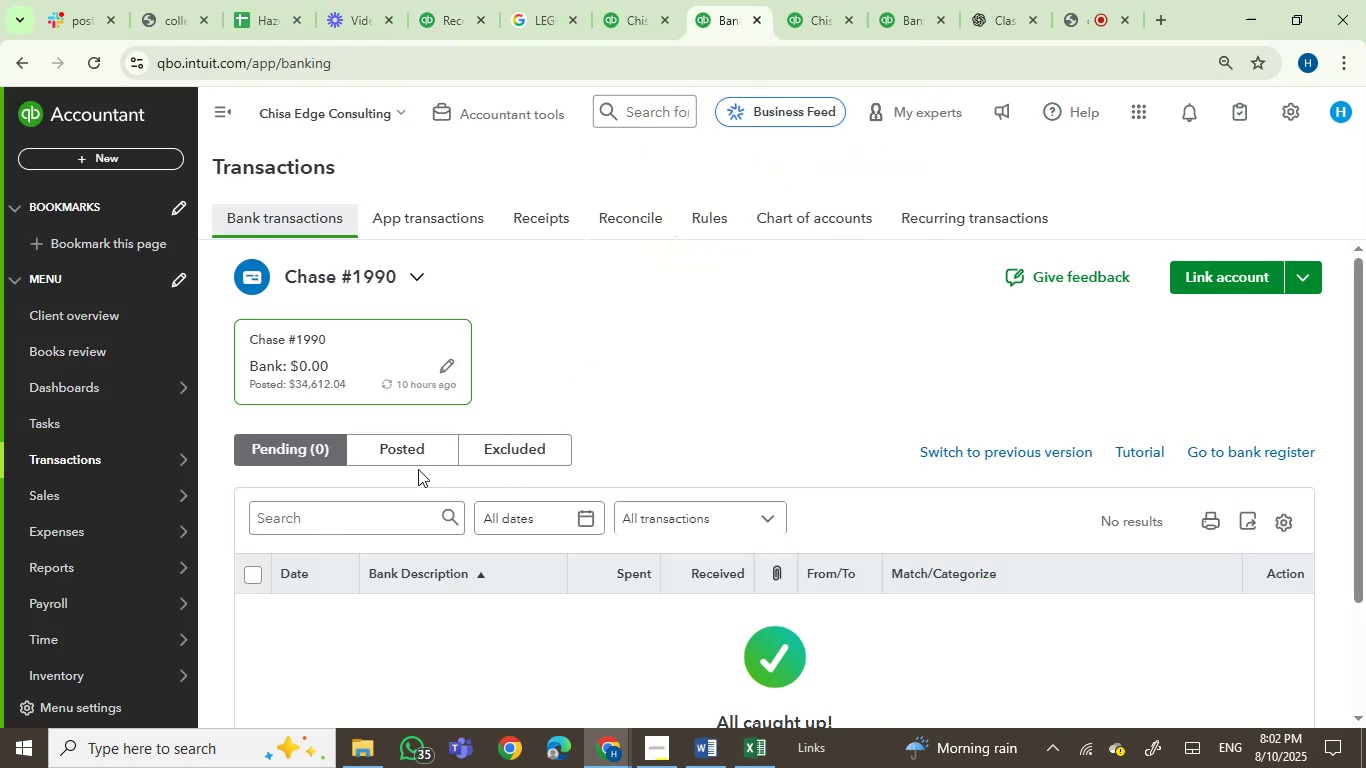 
left_click([393, 455])
 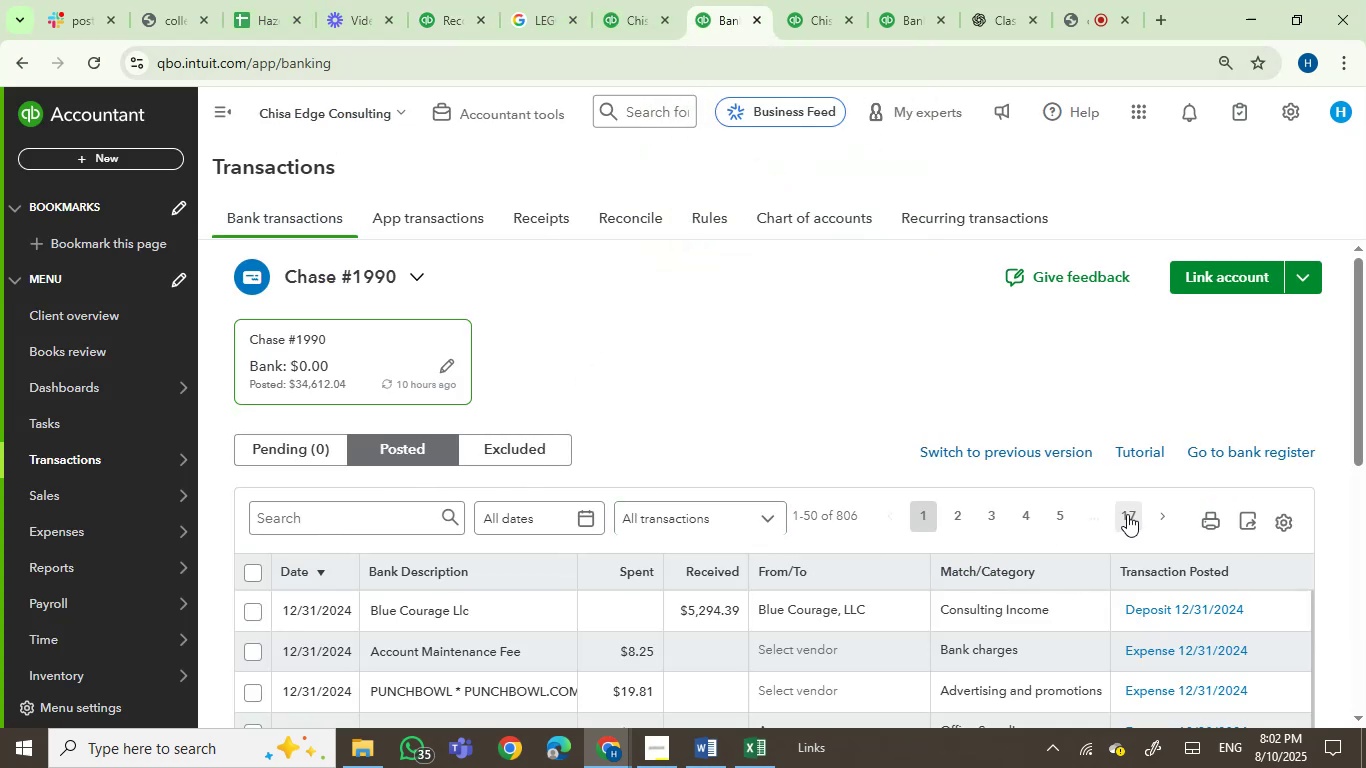 
wait(6.75)
 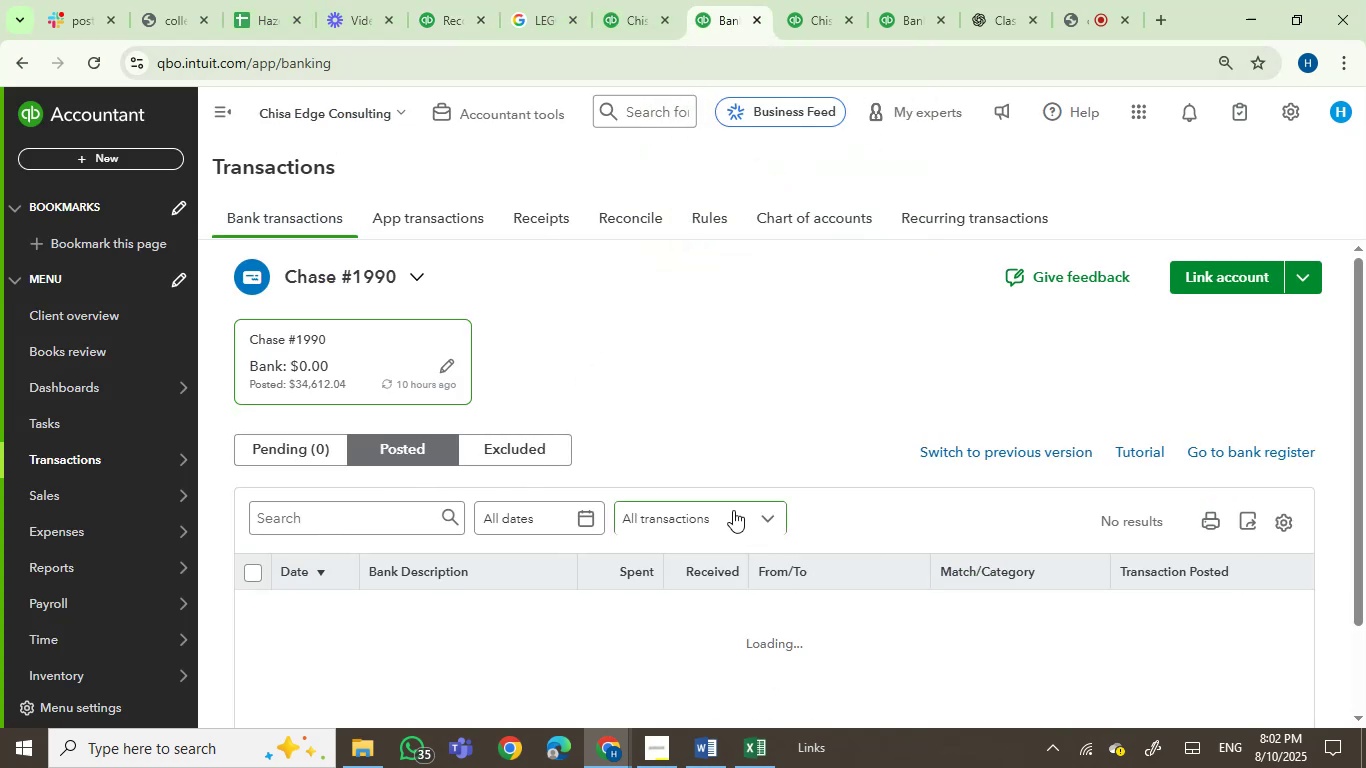 
left_click([759, 757])
 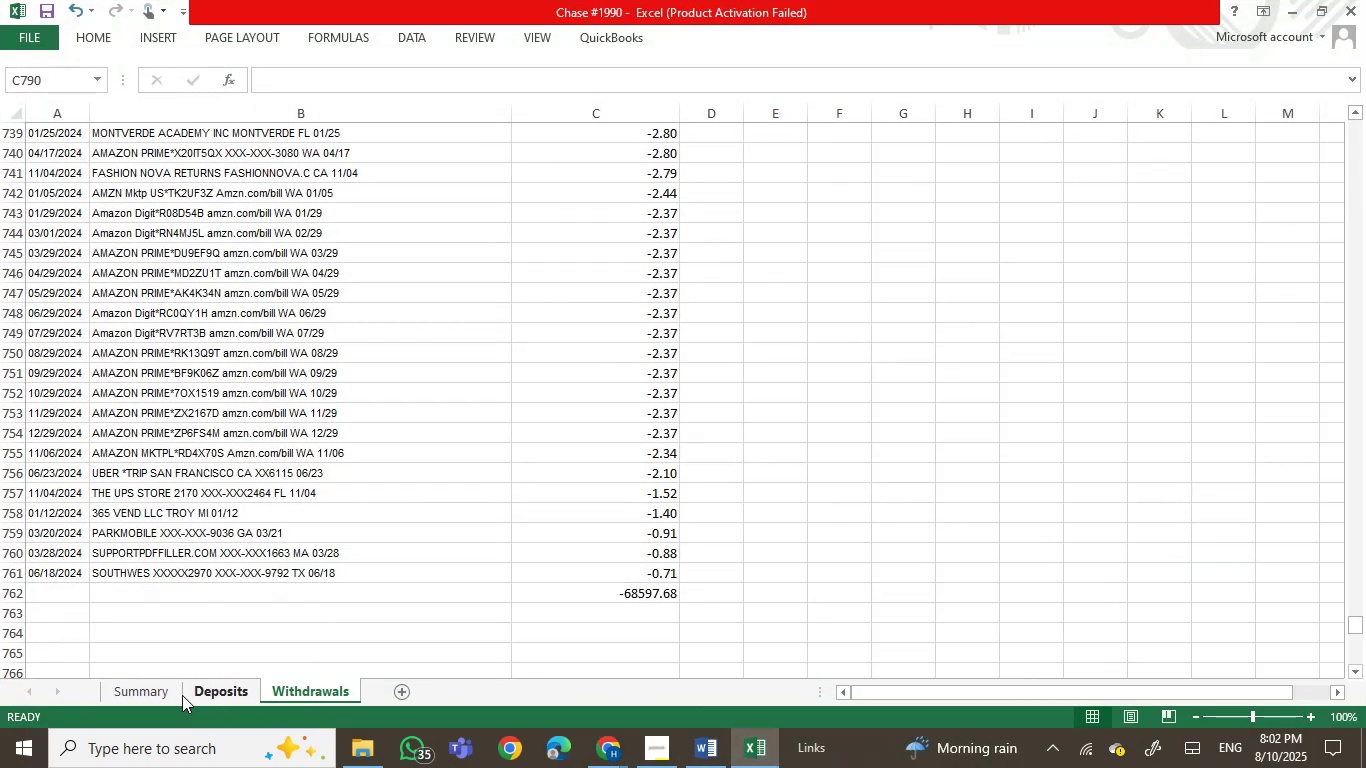 
left_click([154, 693])
 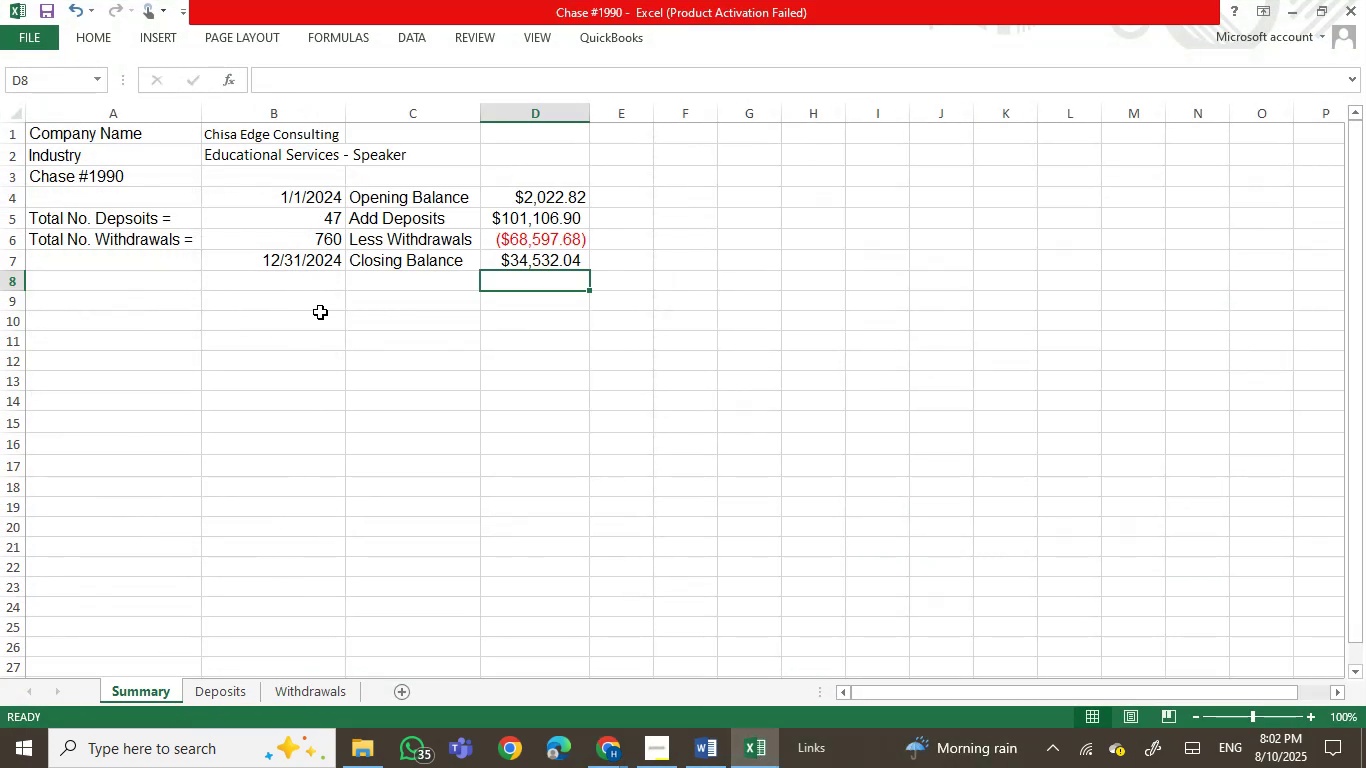 
left_click([327, 300])
 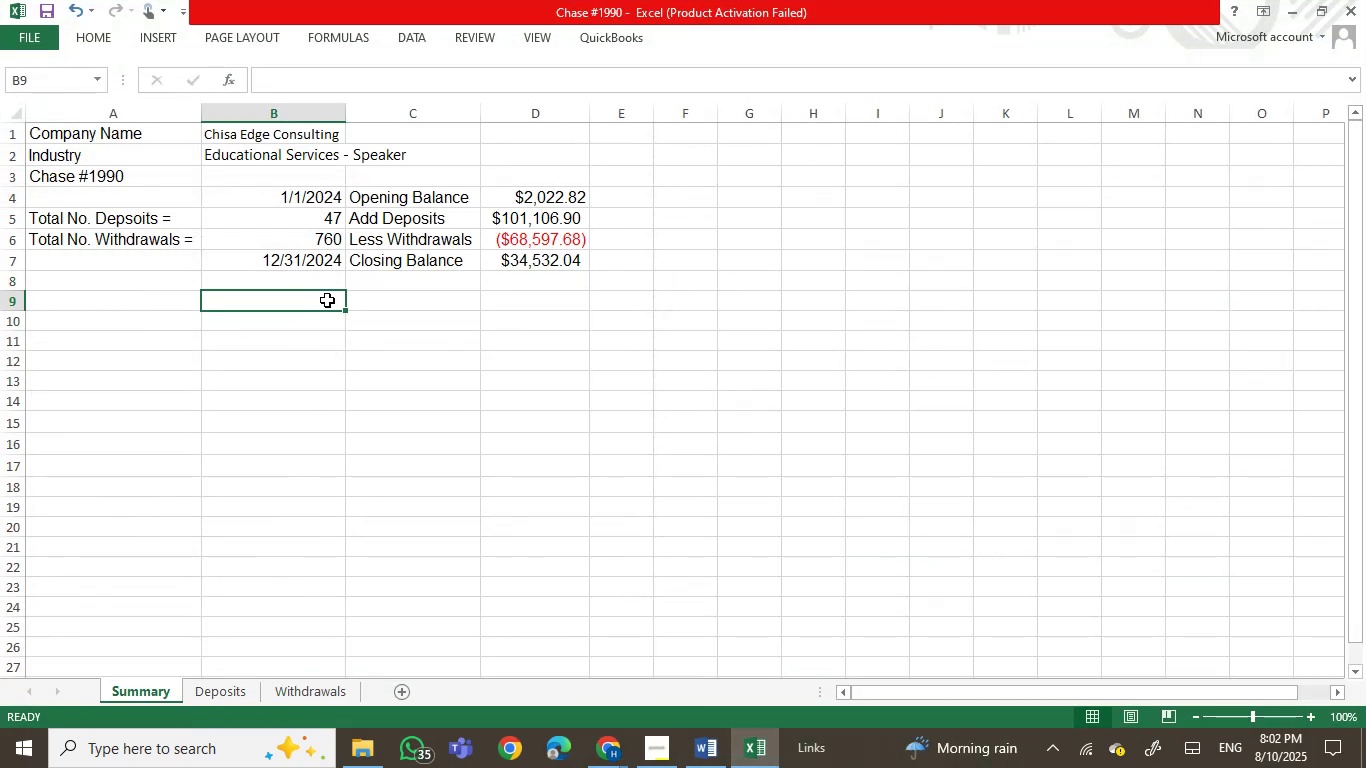 
key(Equal)
 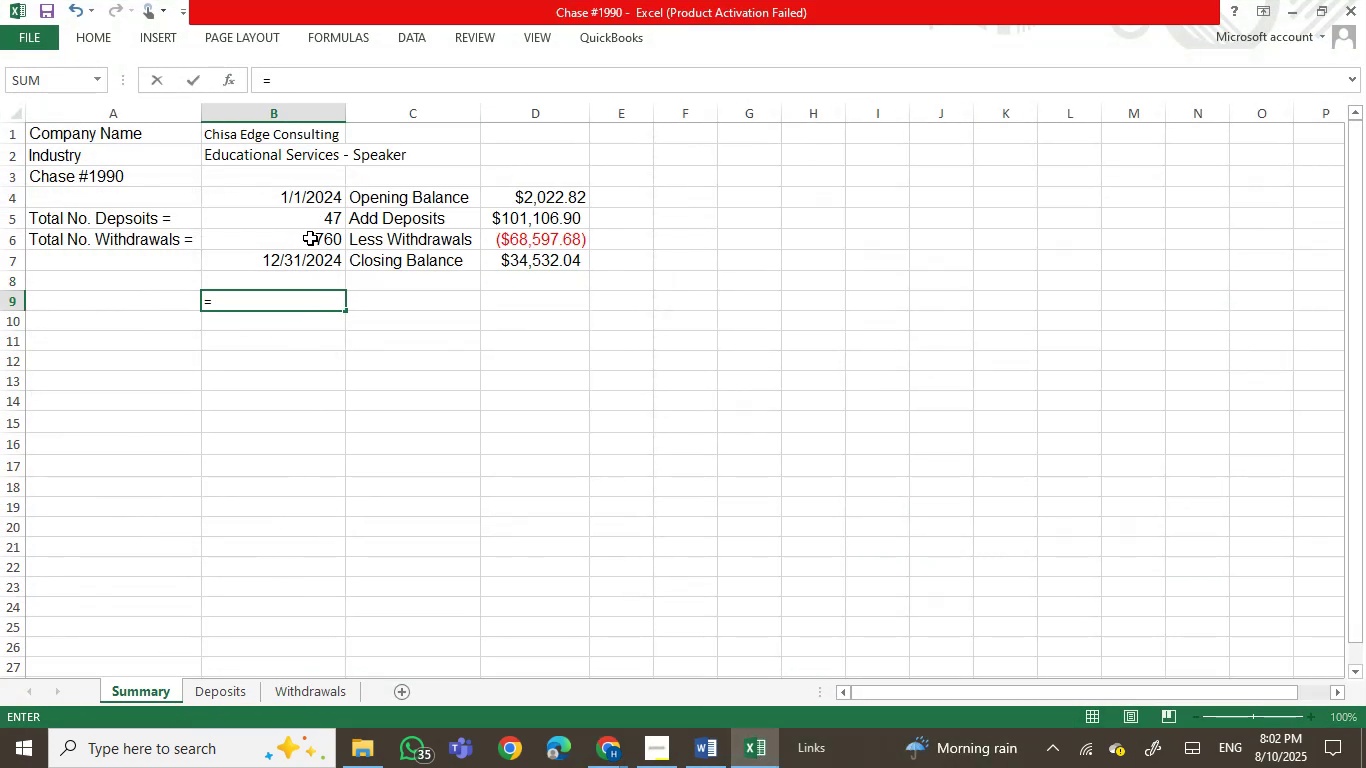 
left_click([310, 238])
 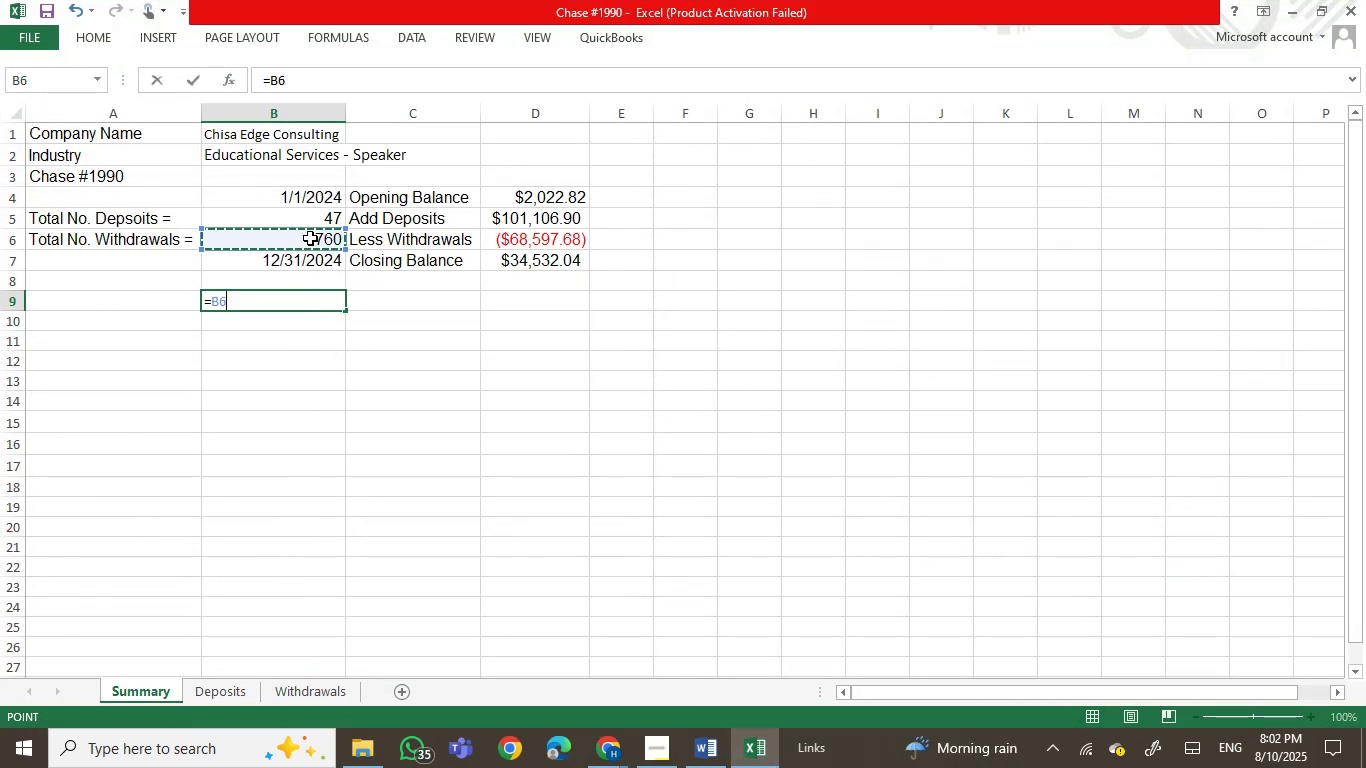 
key(Shift+Equal)
 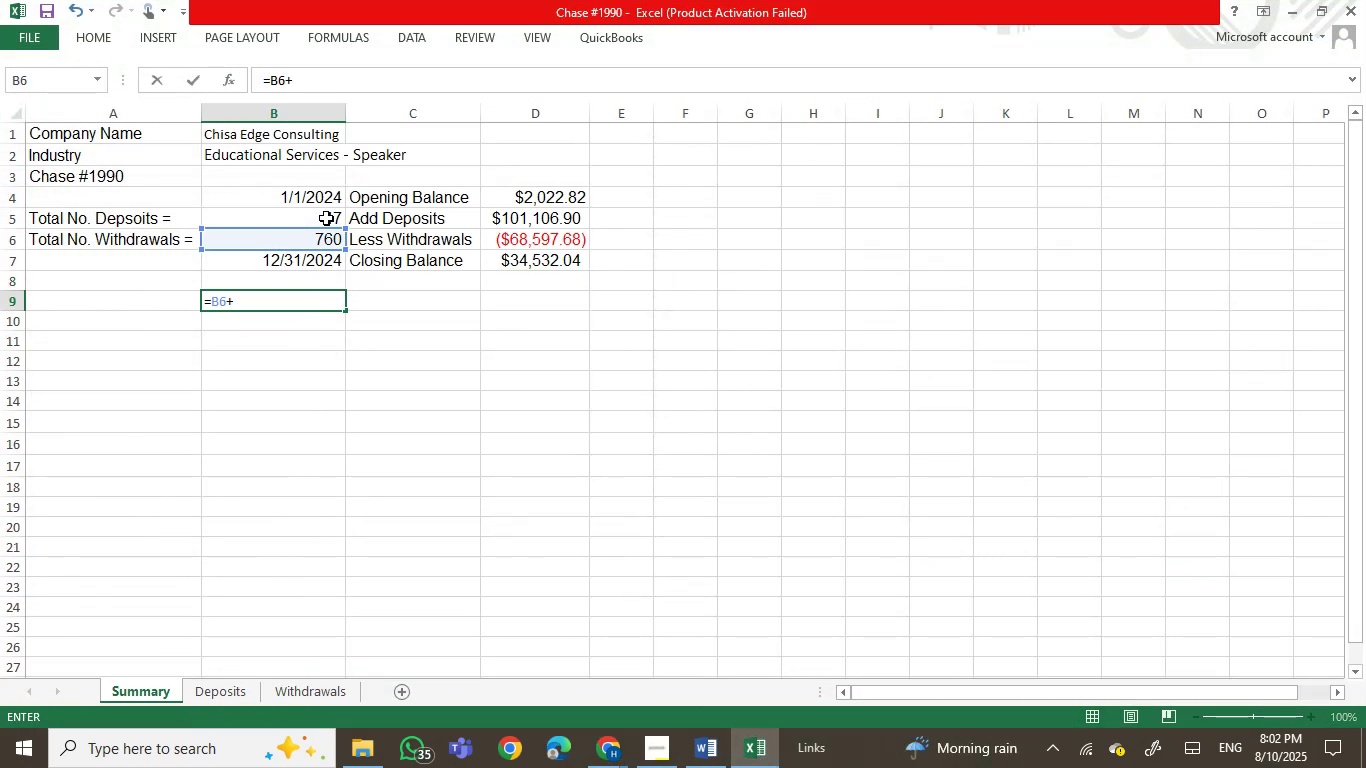 
left_click([326, 218])
 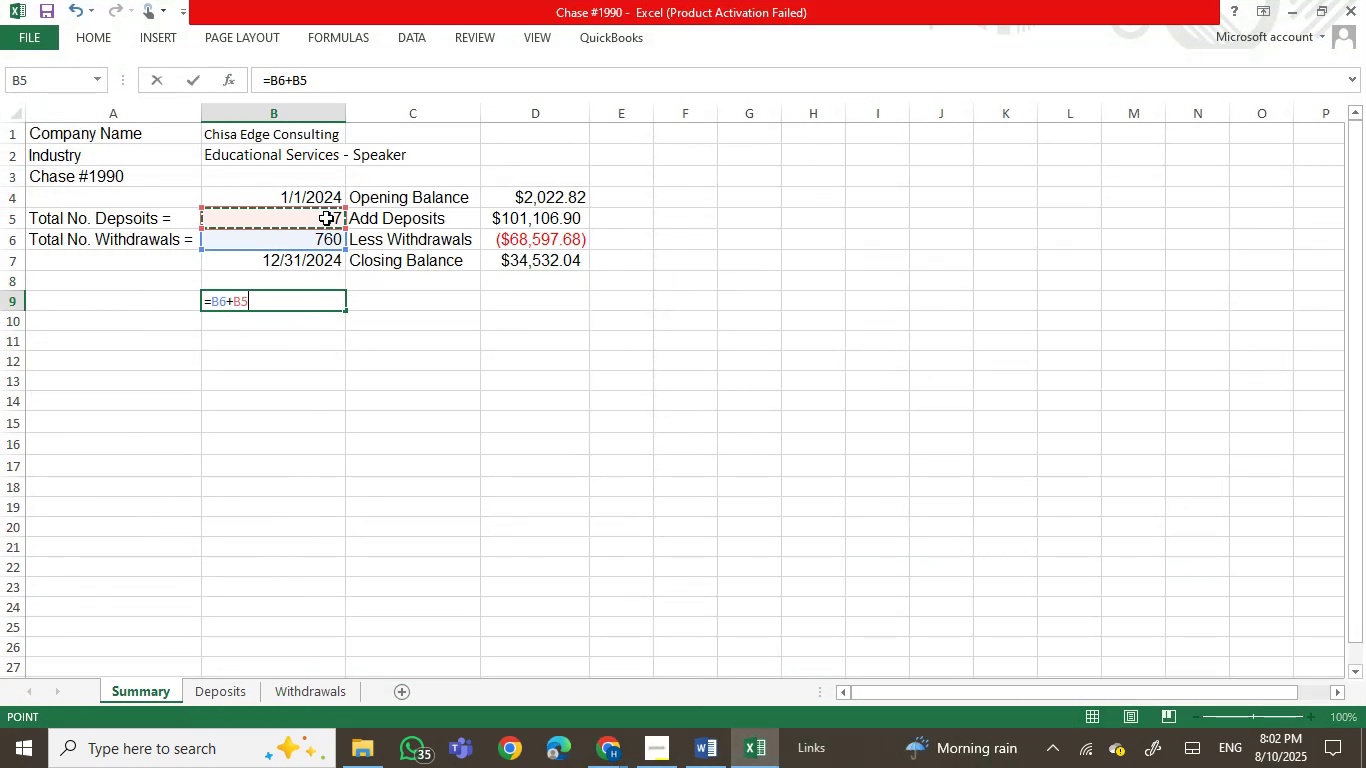 
key(Enter)
 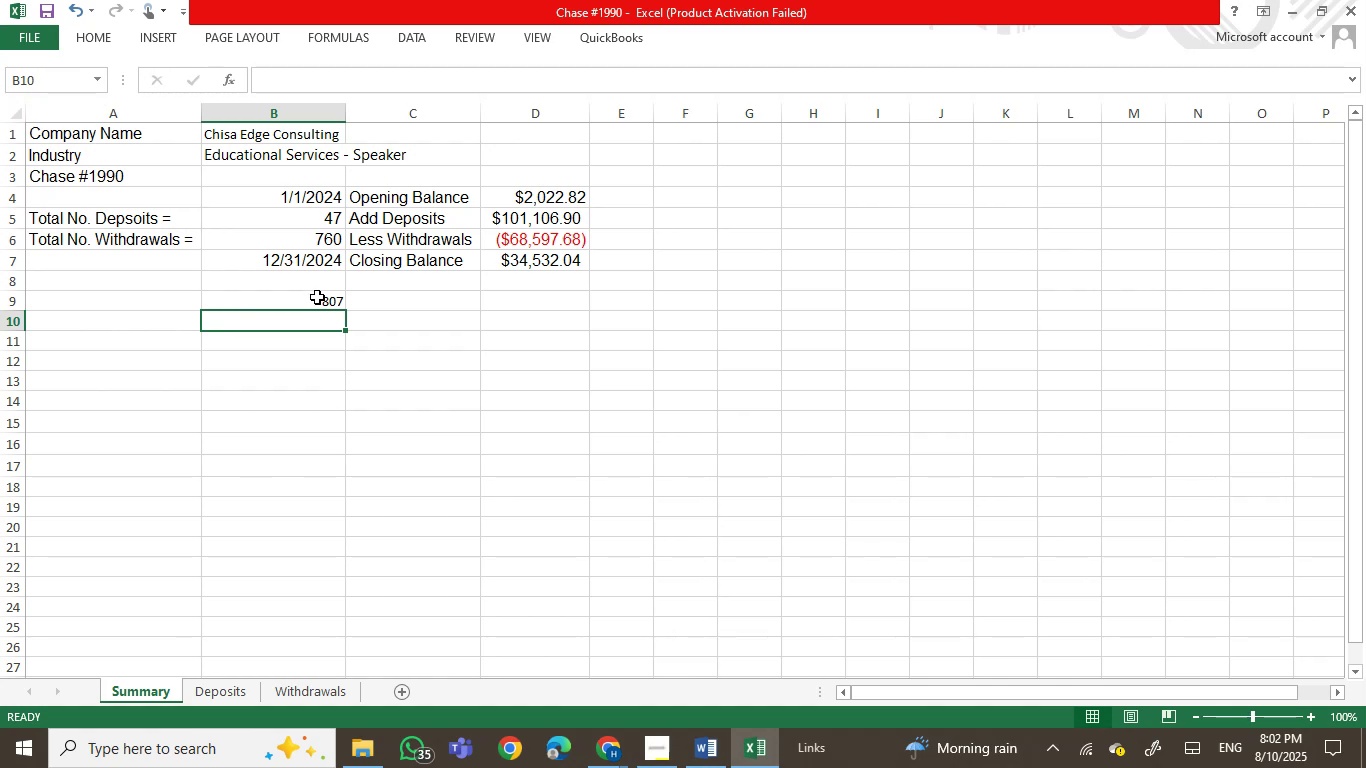 
left_click([311, 307])
 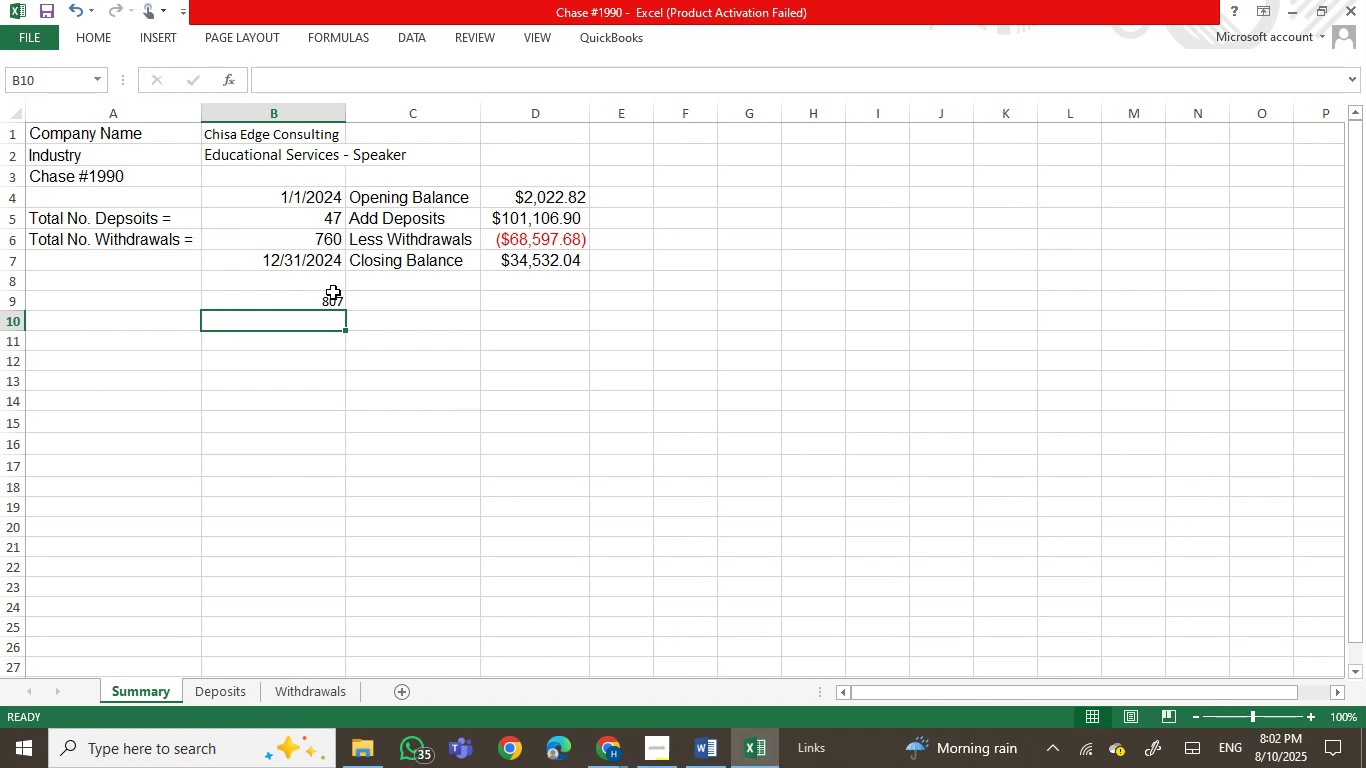 
left_click([333, 292])
 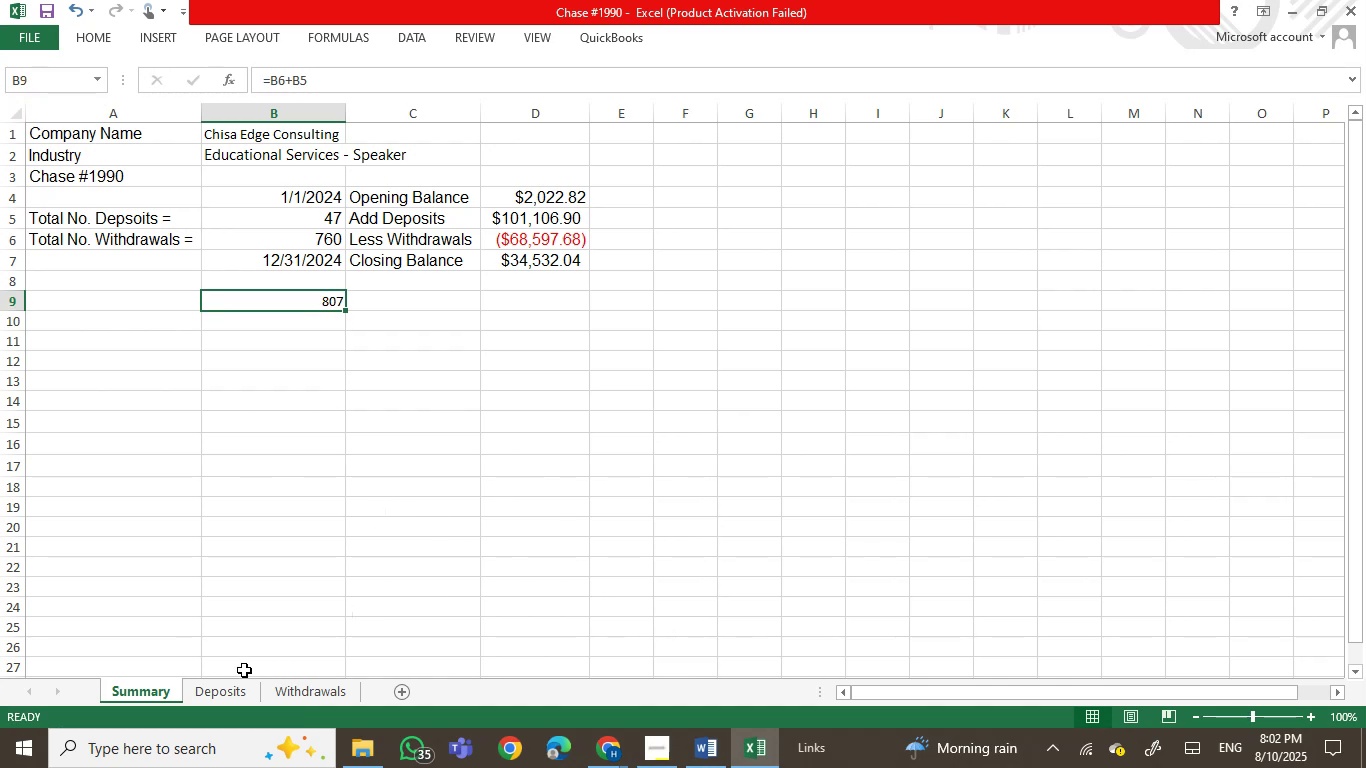 
left_click([228, 696])
 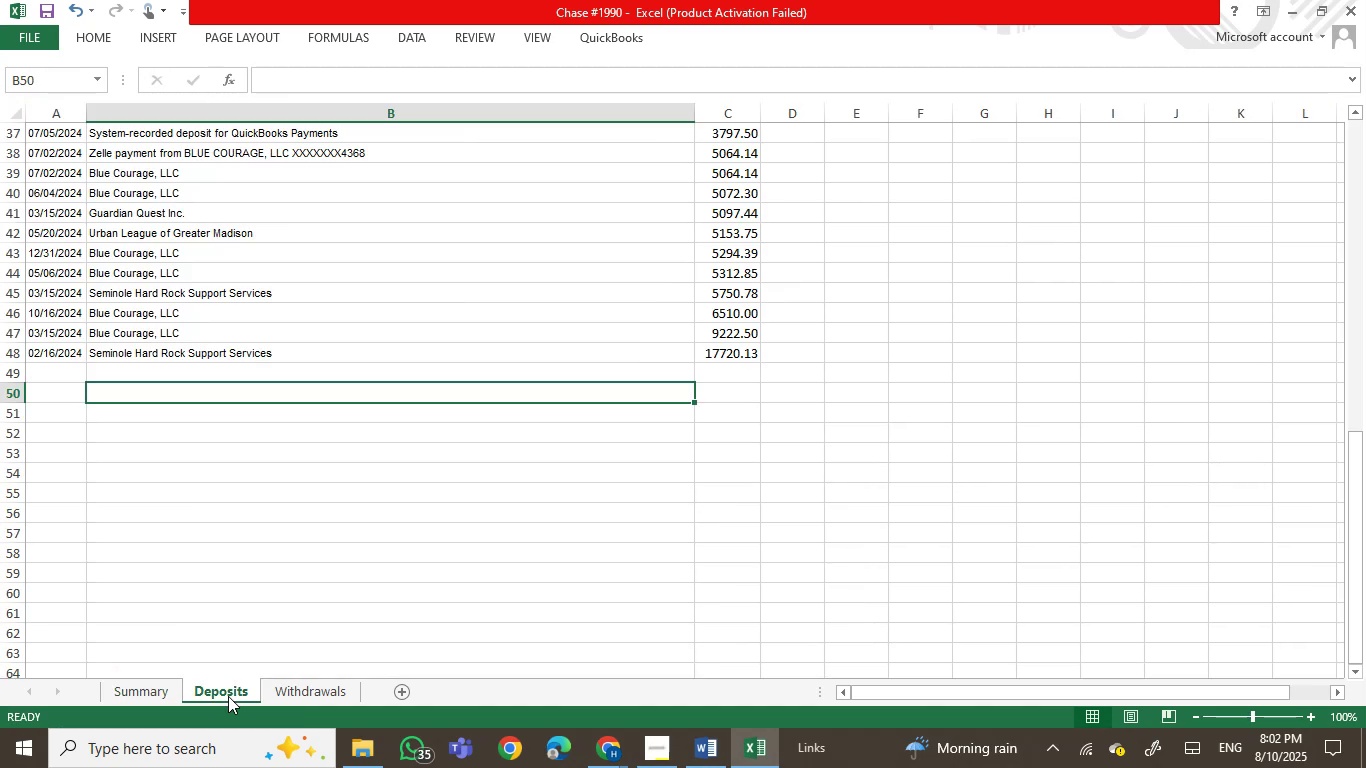 
left_click([158, 697])
 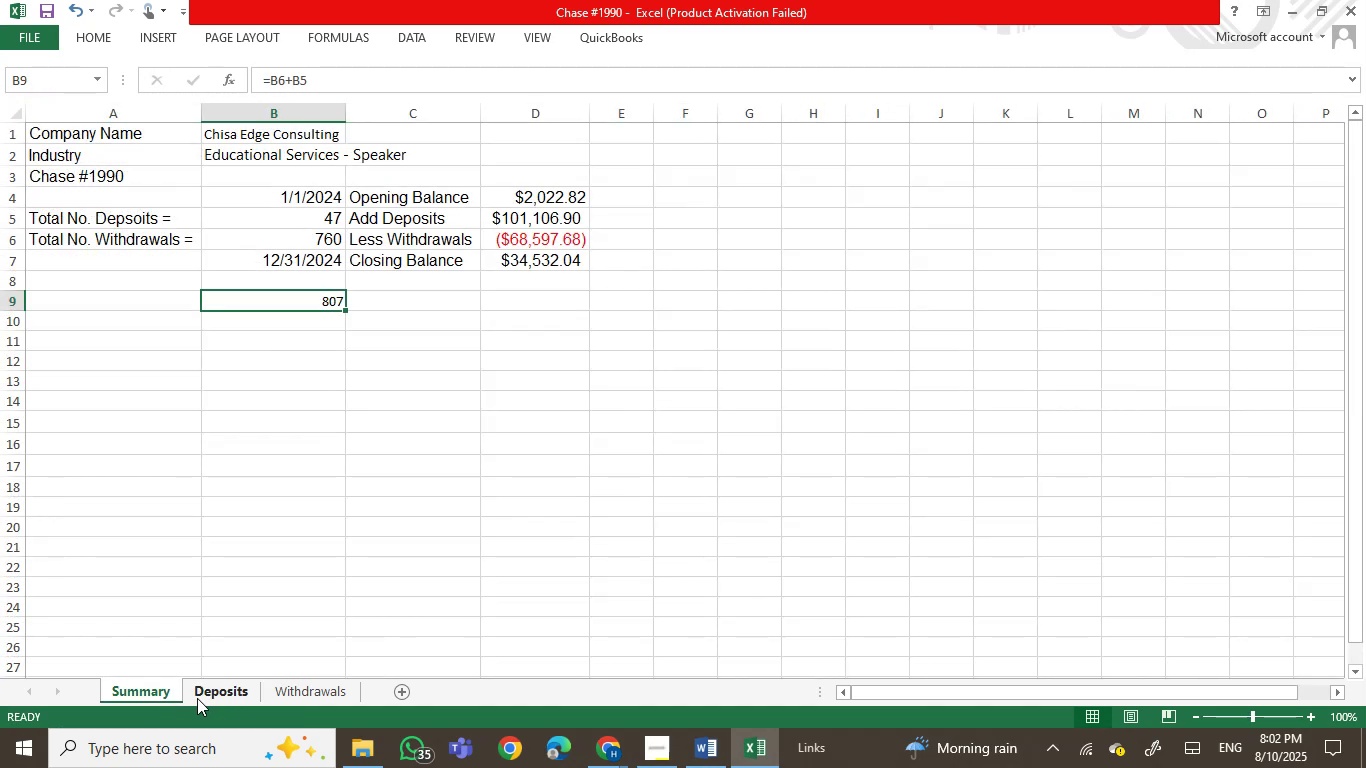 
left_click([271, 690])
 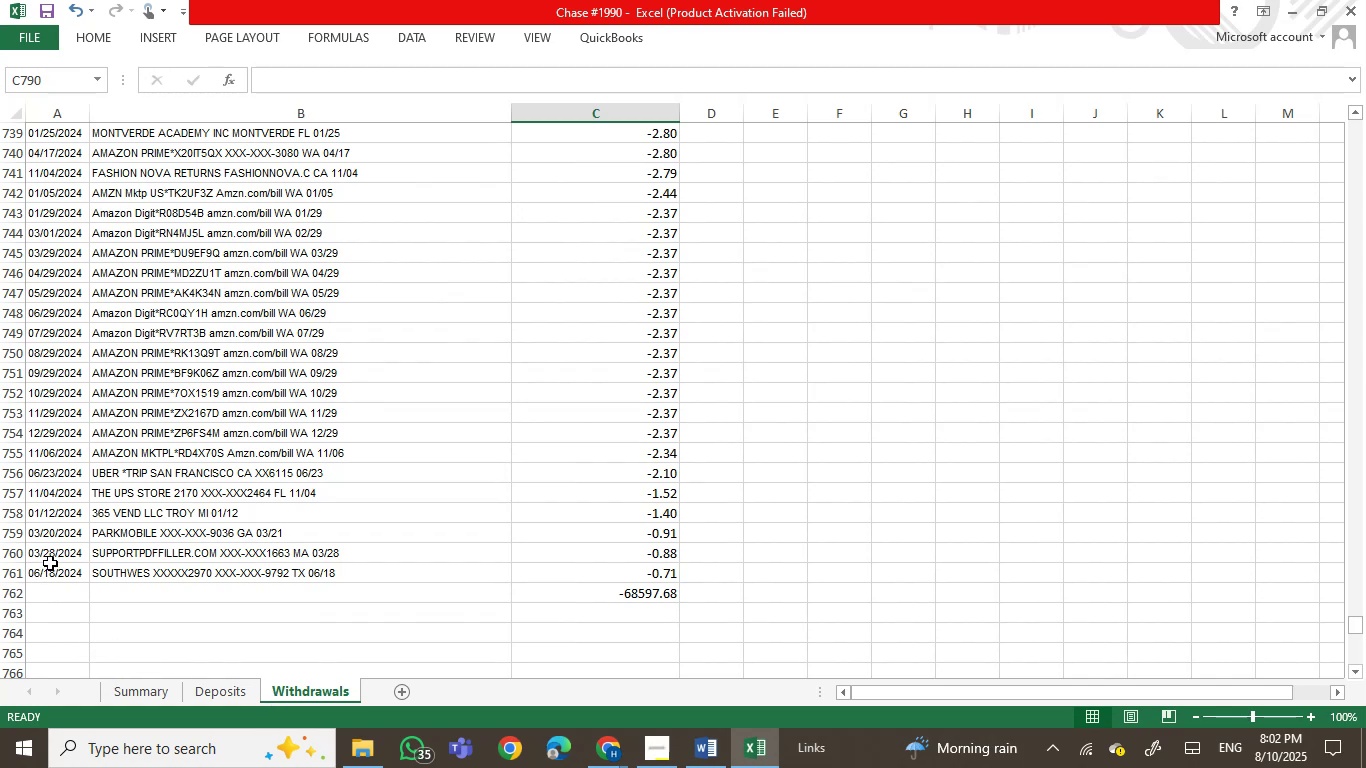 
left_click([57, 554])
 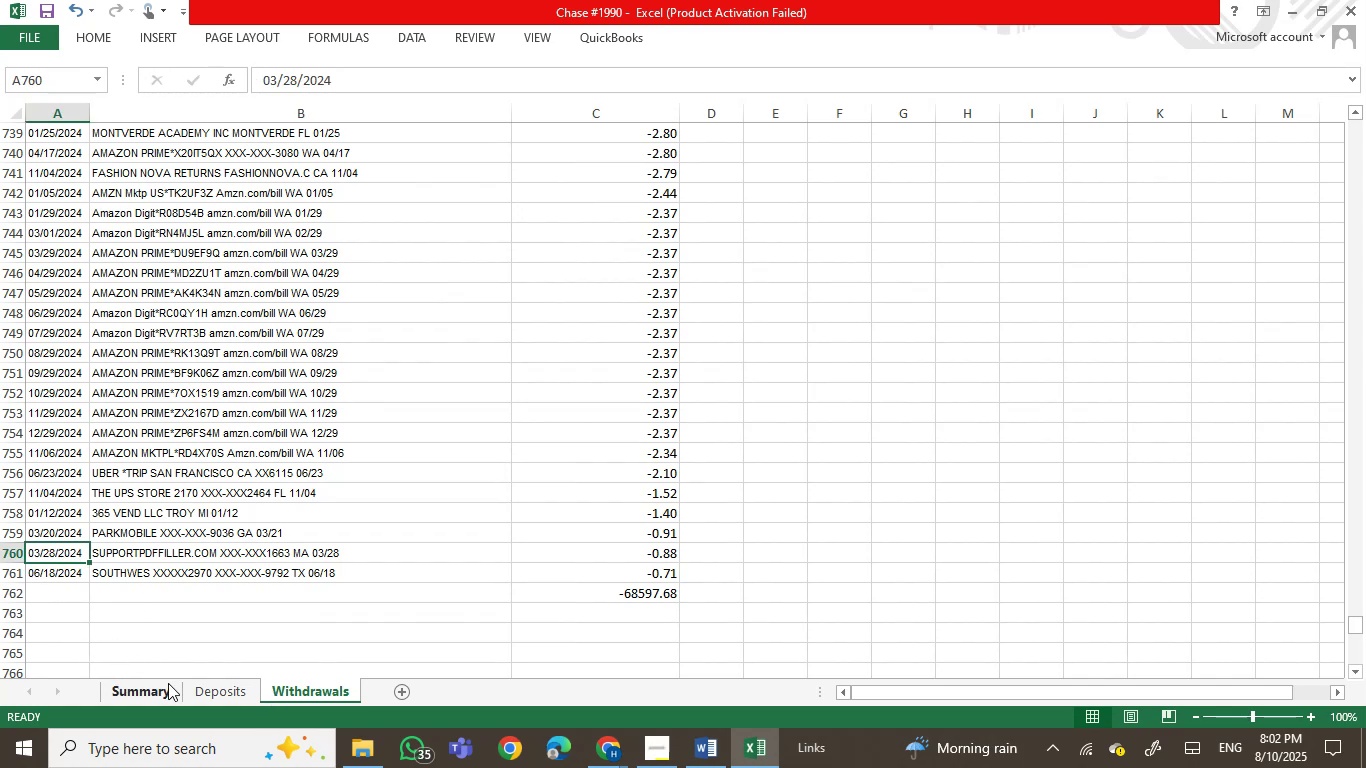 
left_click([160, 691])
 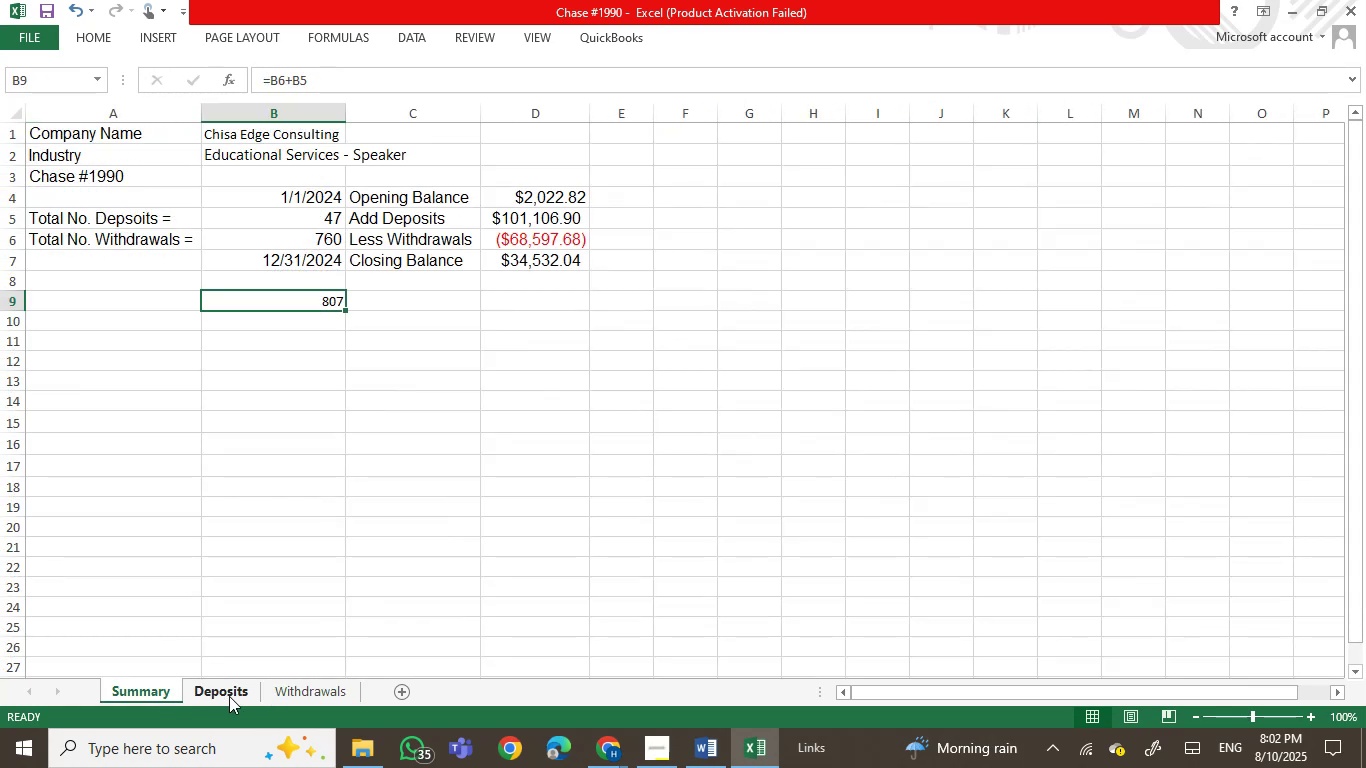 
left_click([292, 692])
 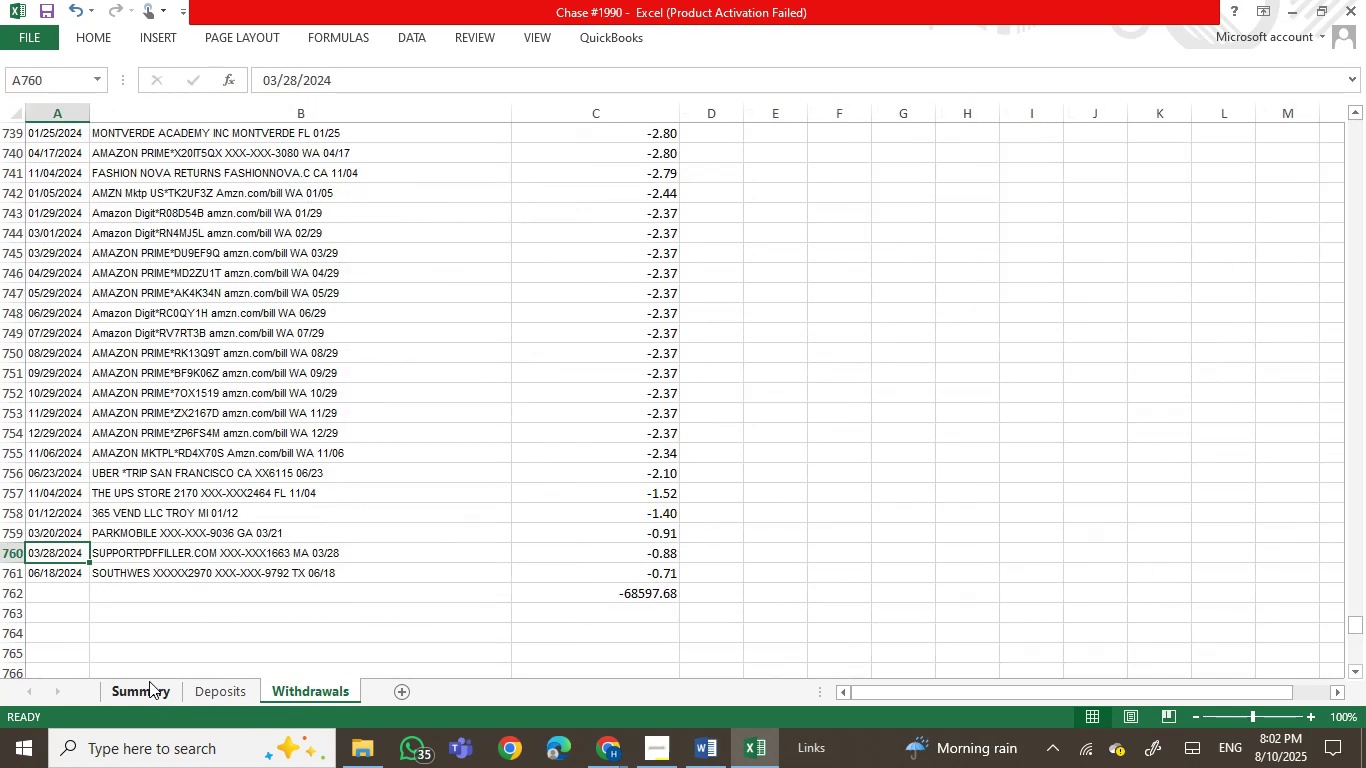 
left_click([144, 689])
 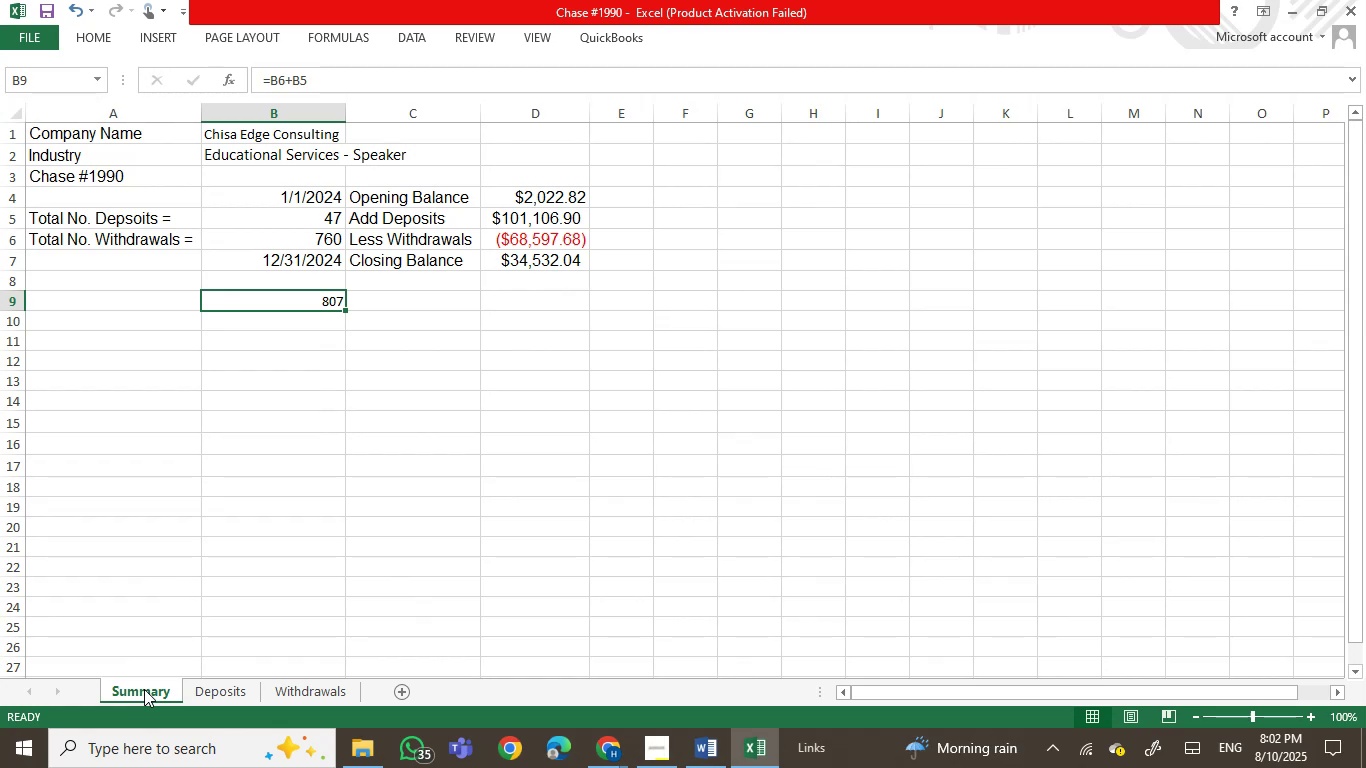 
key(Backspace)
 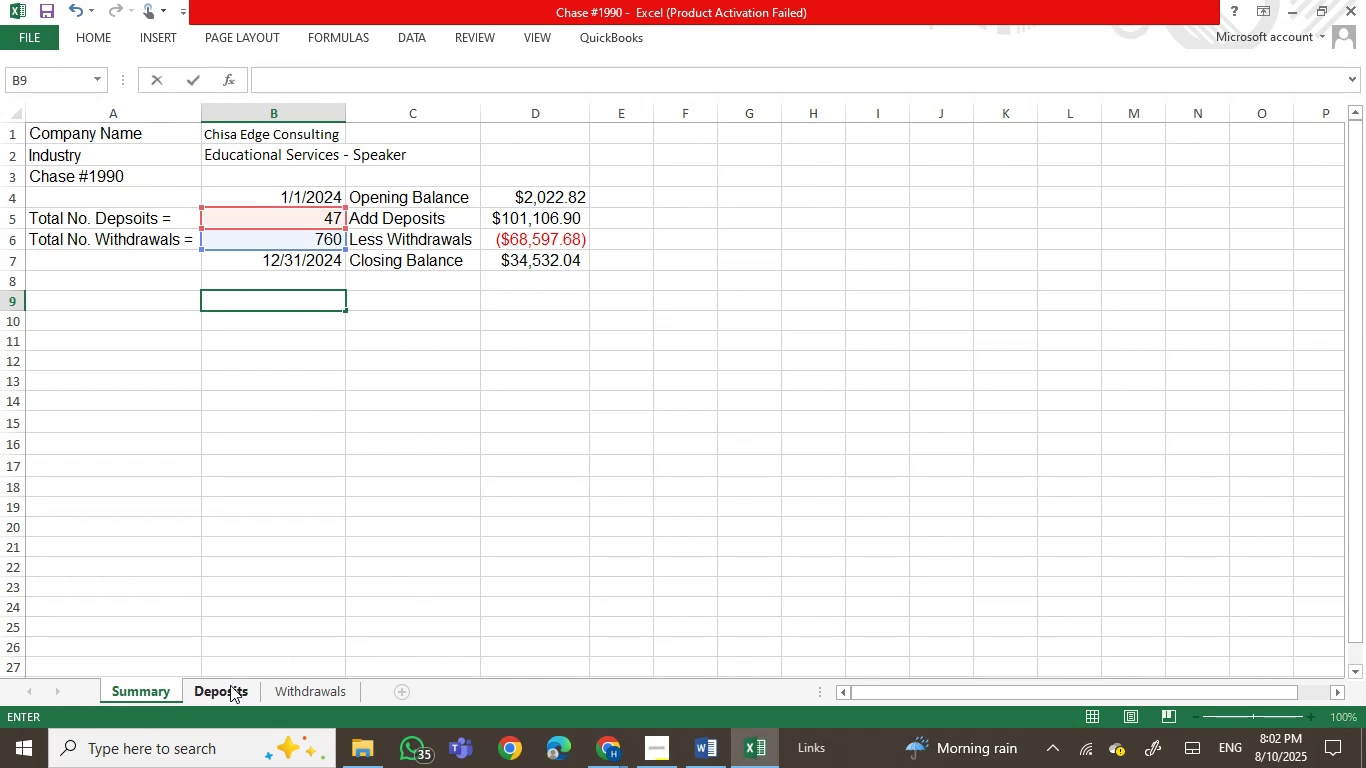 
left_click([230, 685])
 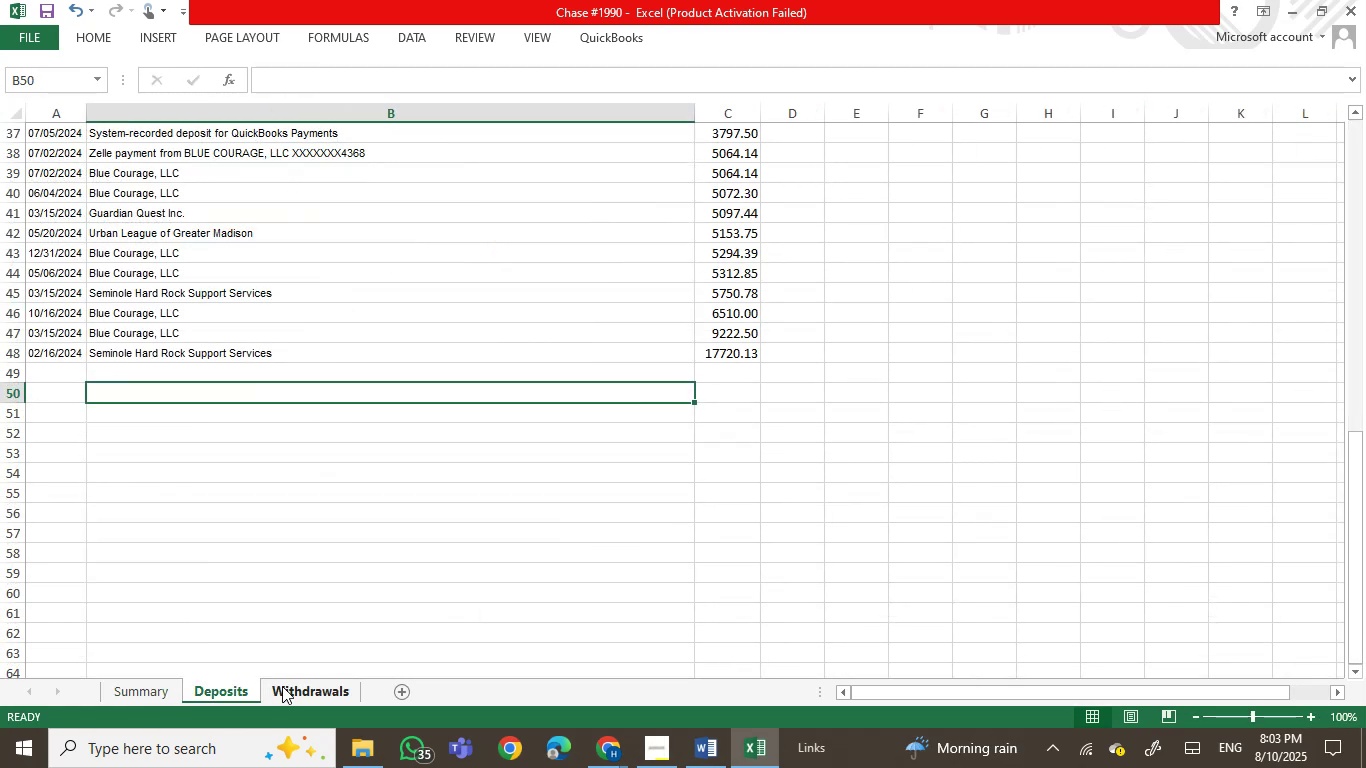 
left_click([282, 686])
 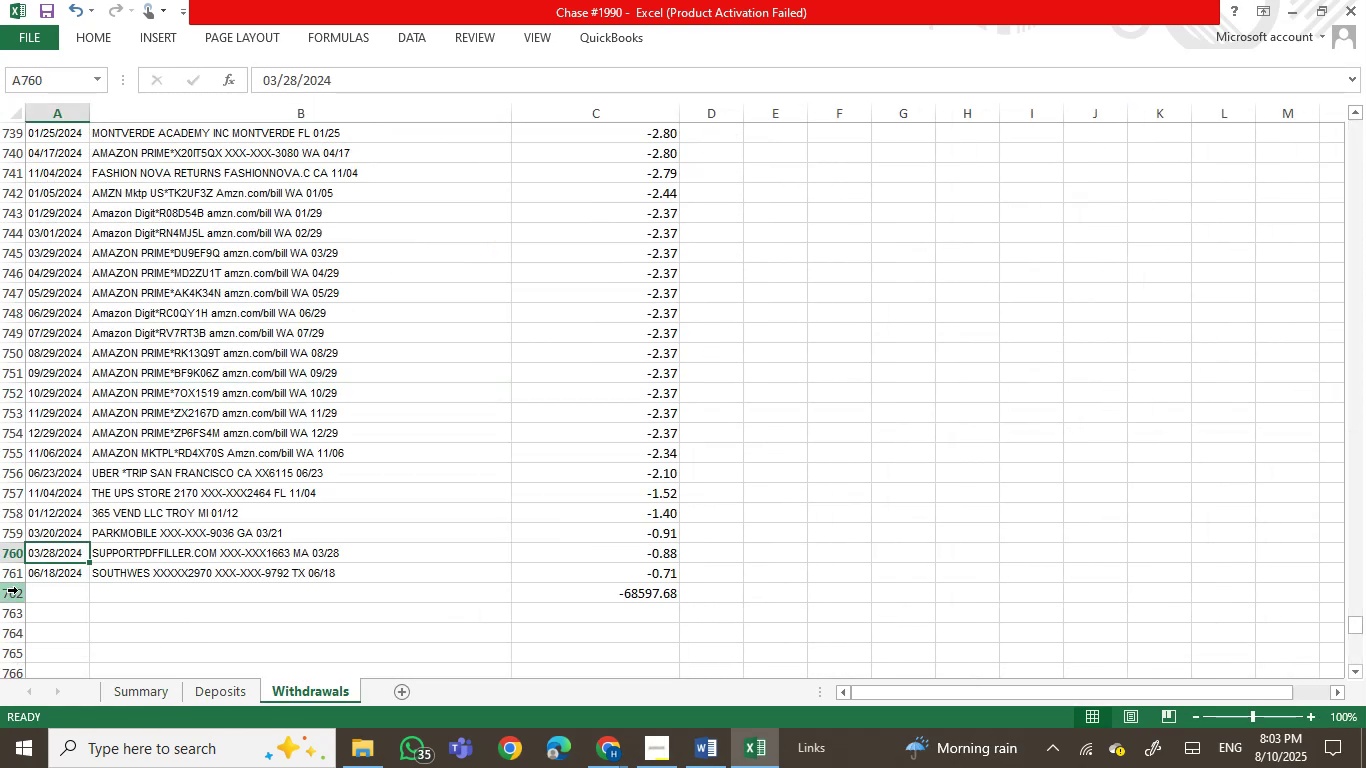 
left_click([151, 692])
 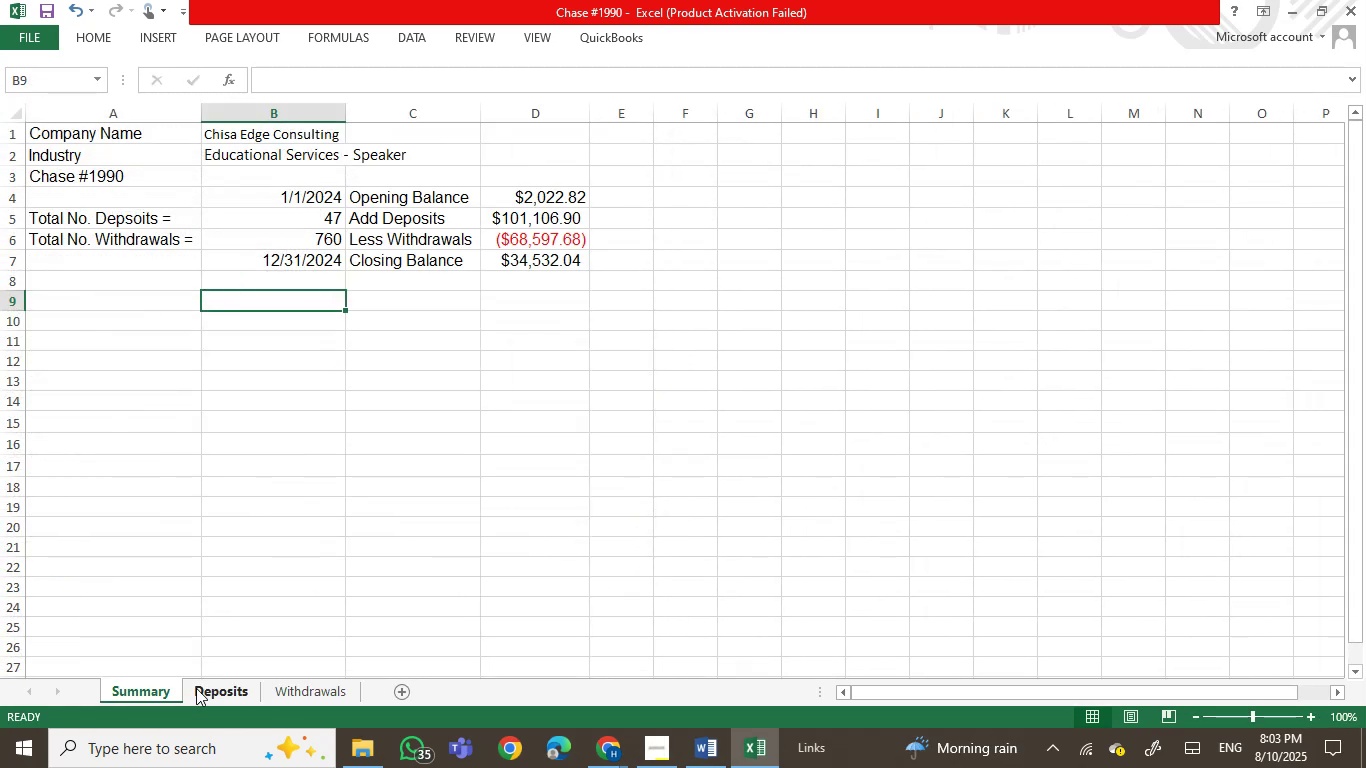 
left_click([216, 688])
 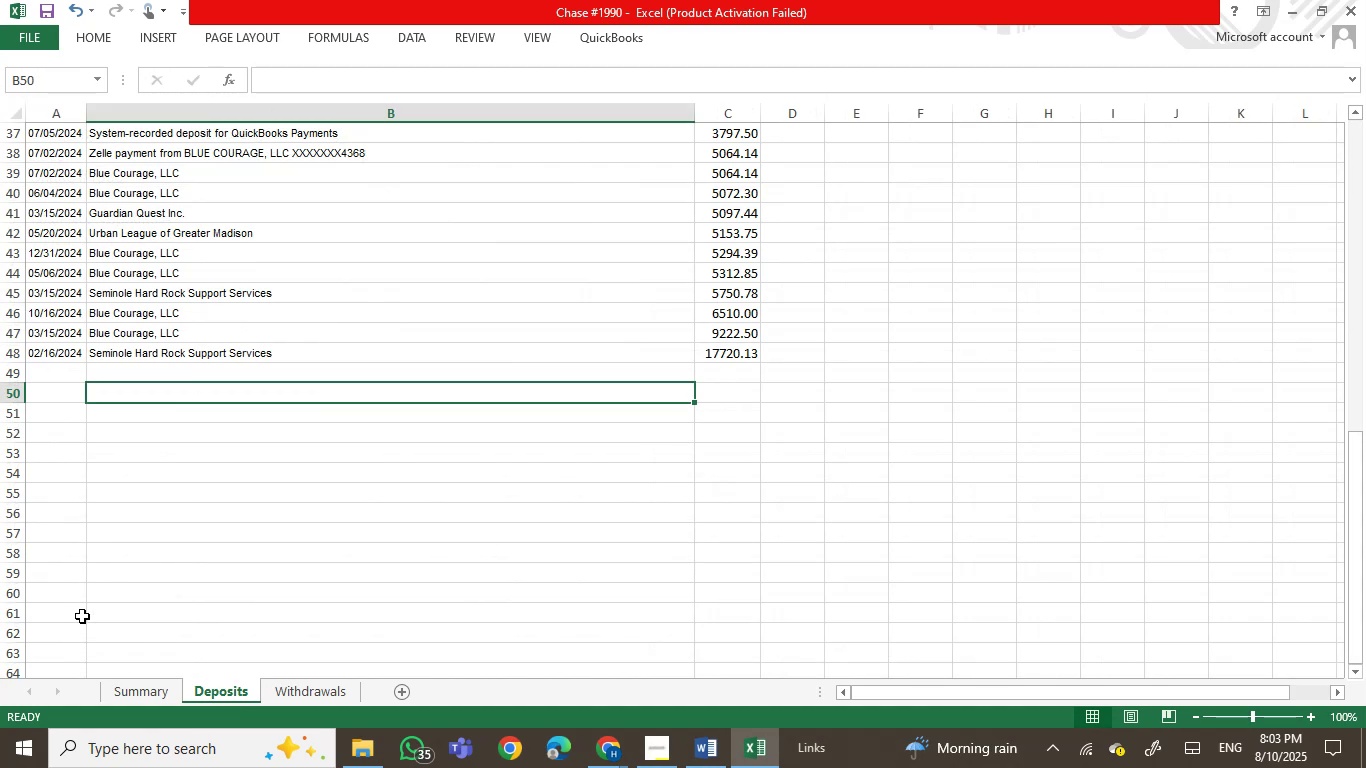 
left_click([122, 693])
 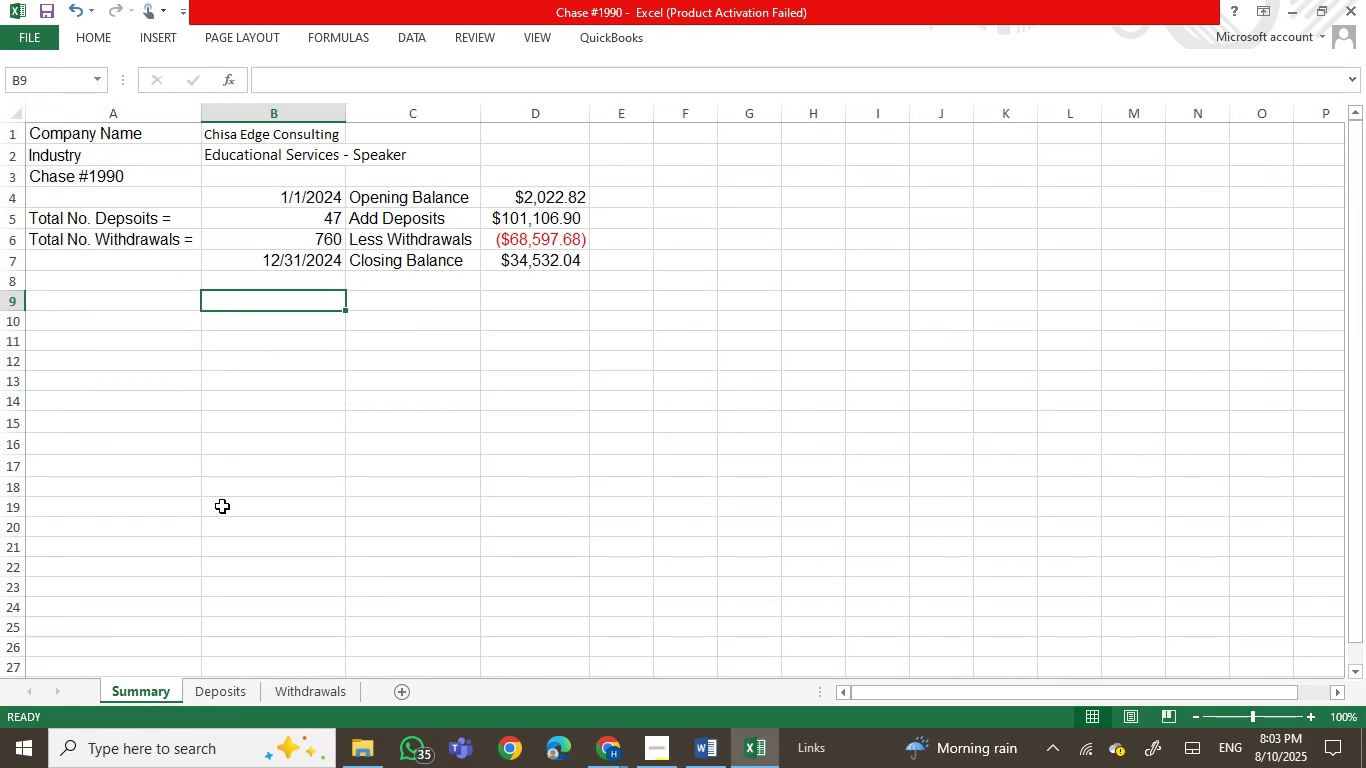 
key(Equal)
 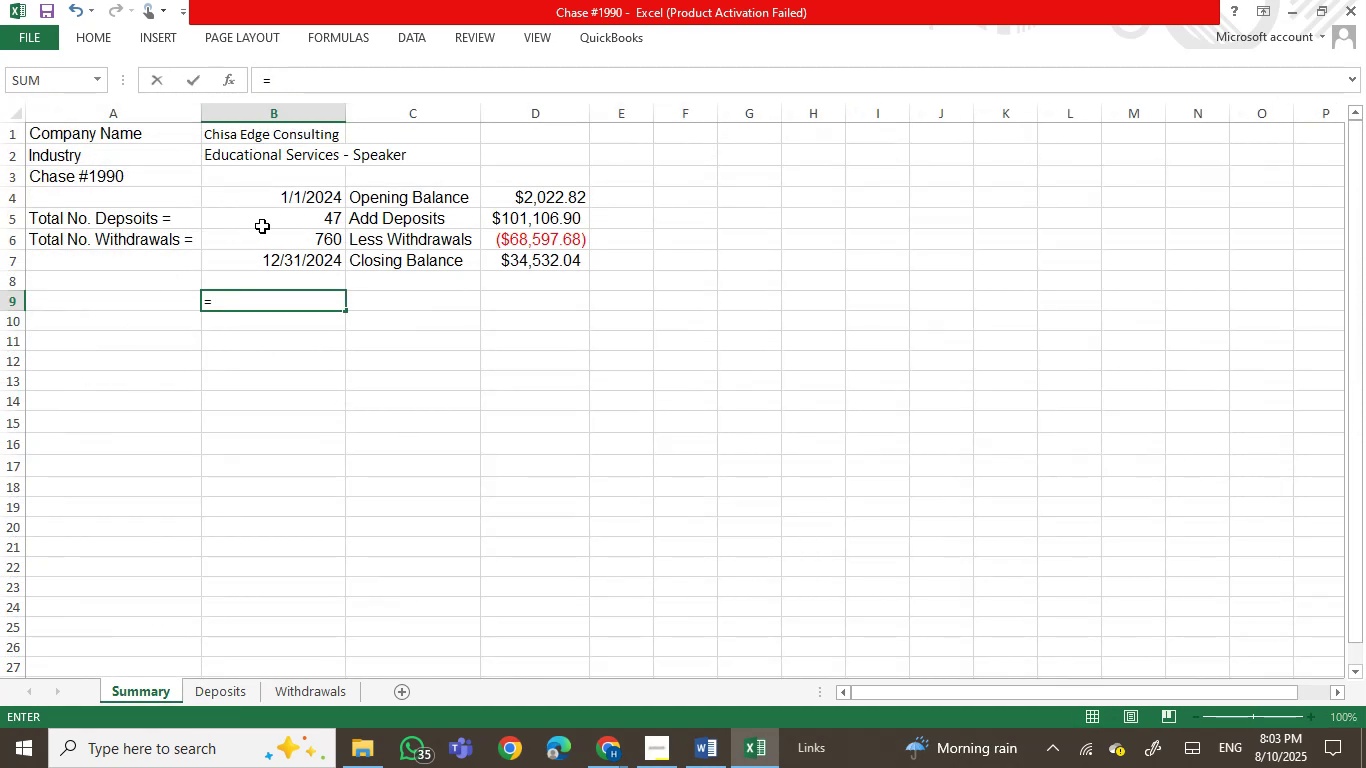 
left_click([275, 221])
 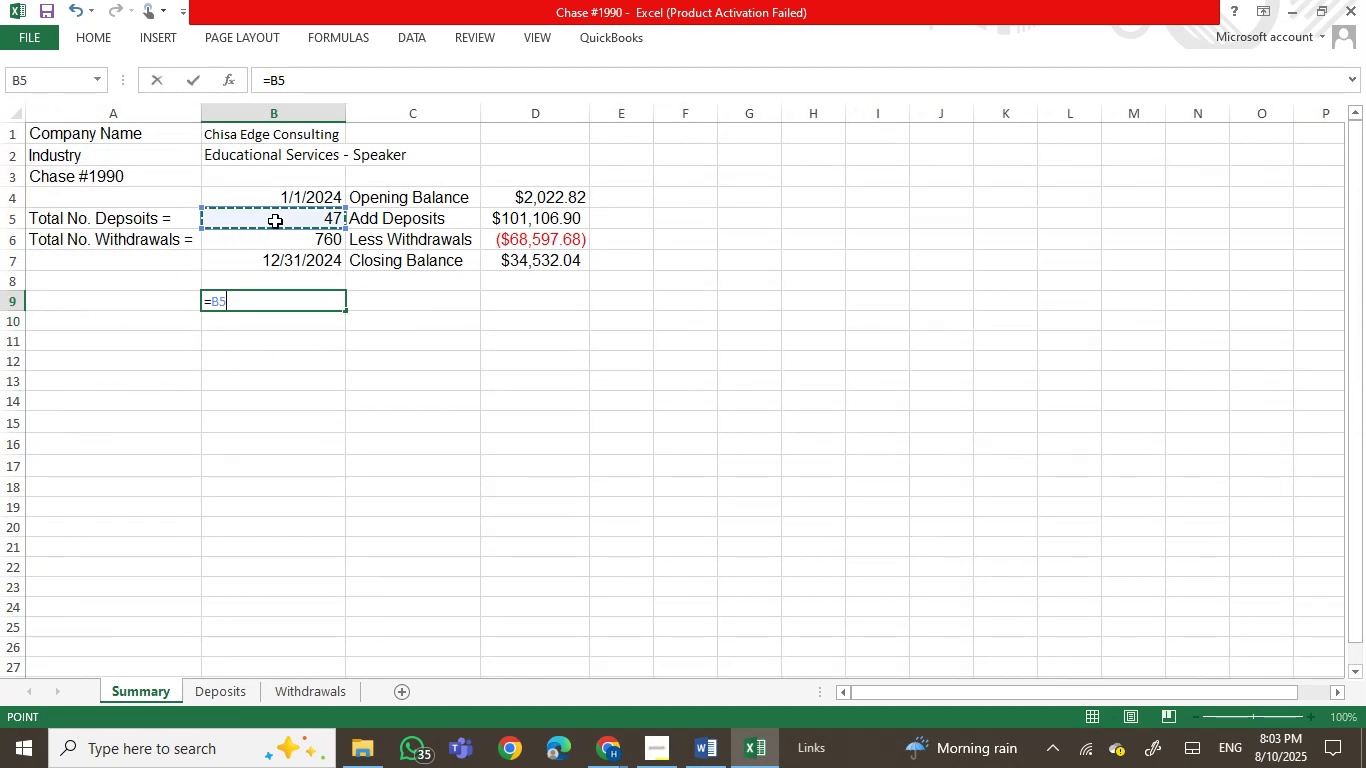 
key(Shift+Equal)
 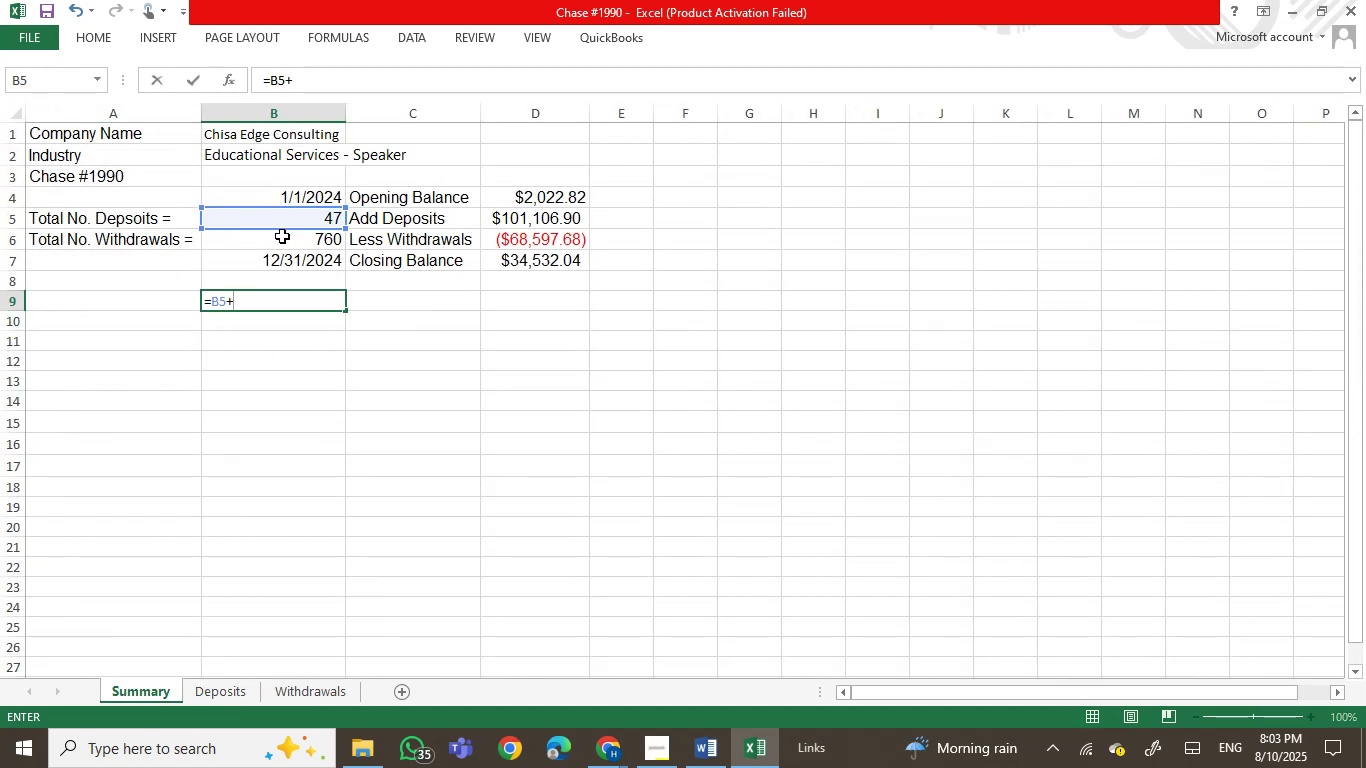 
left_click([282, 242])
 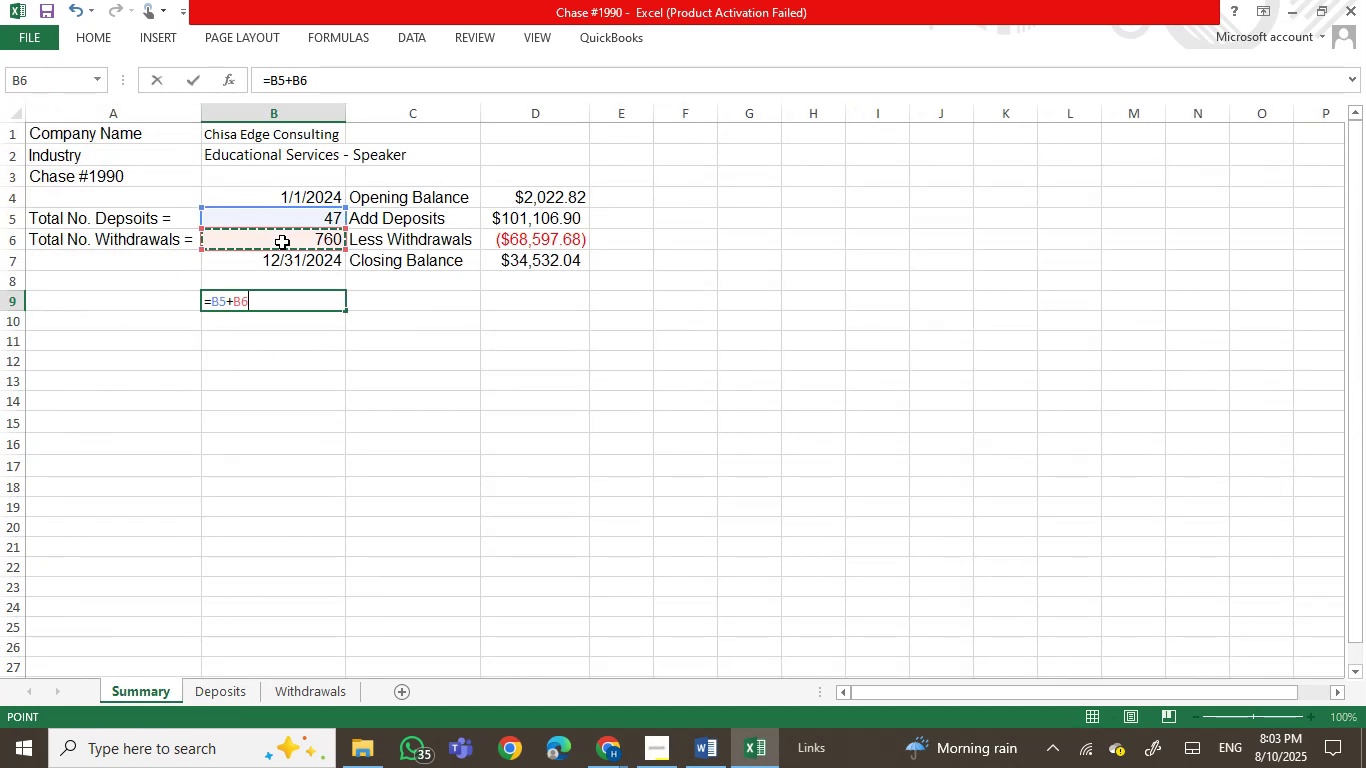 
key(Enter)
 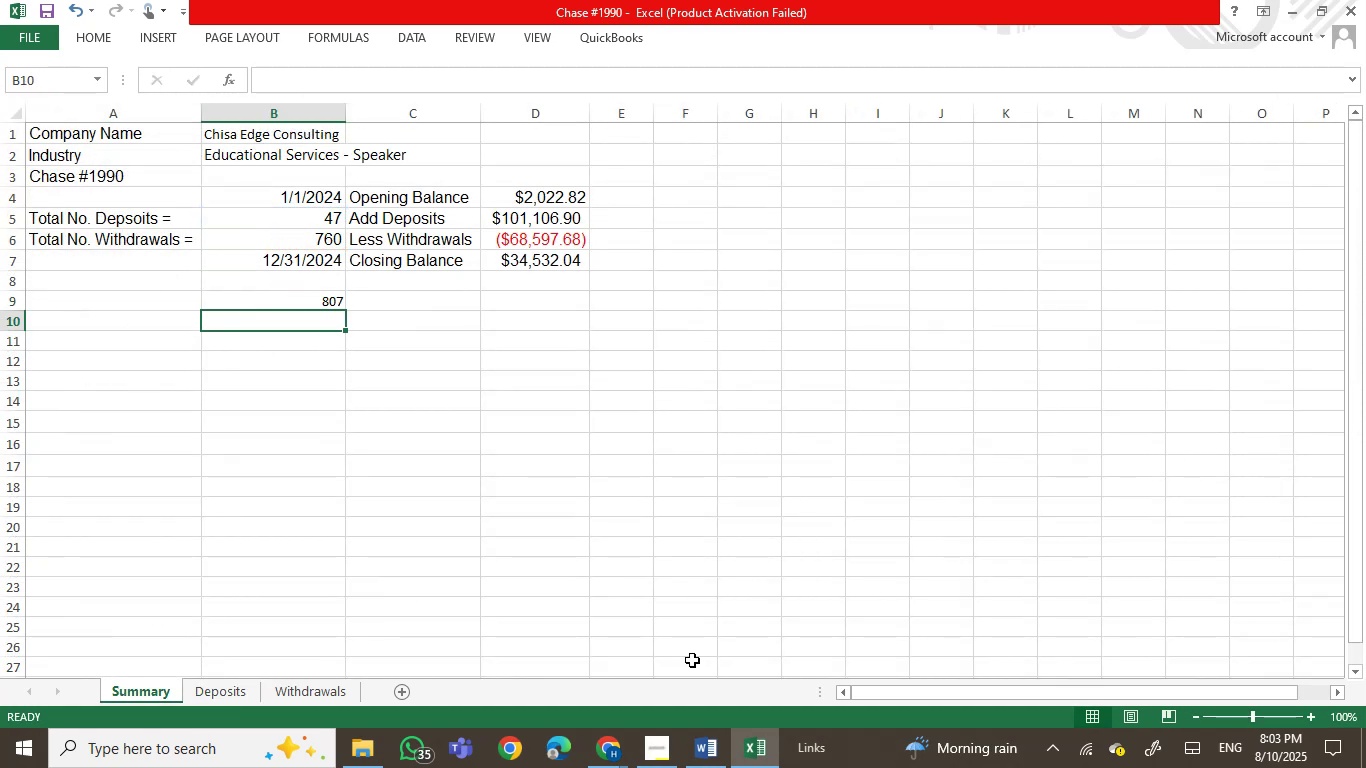 
left_click([749, 752])
 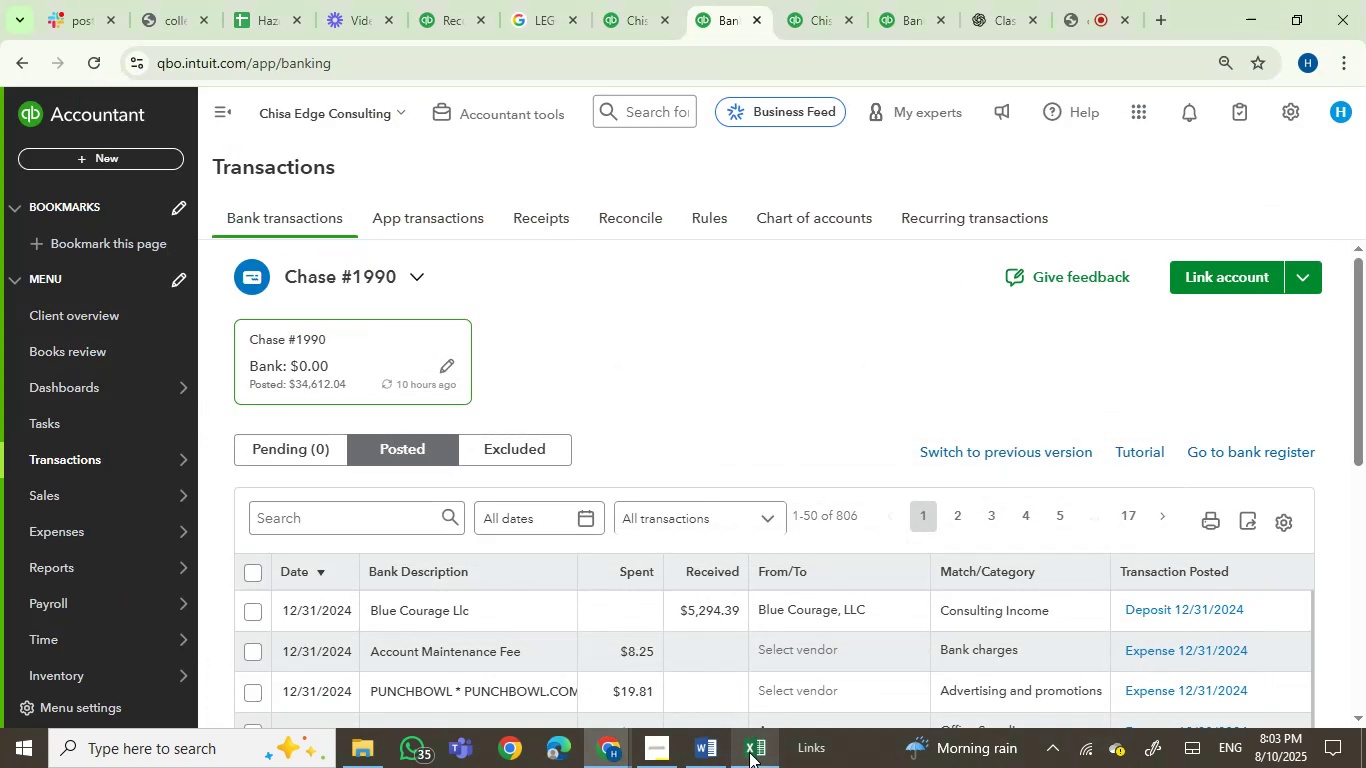 
wait(6.86)
 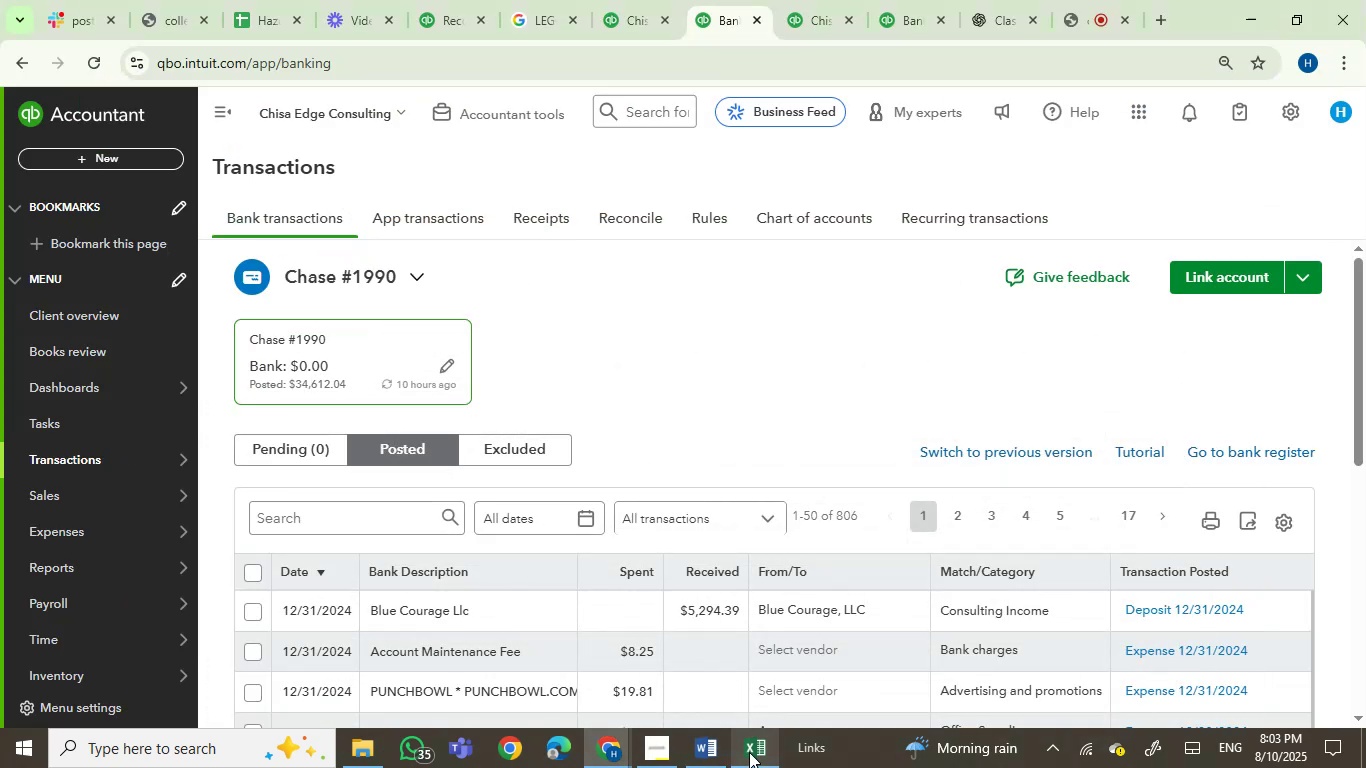 
left_click([749, 752])
 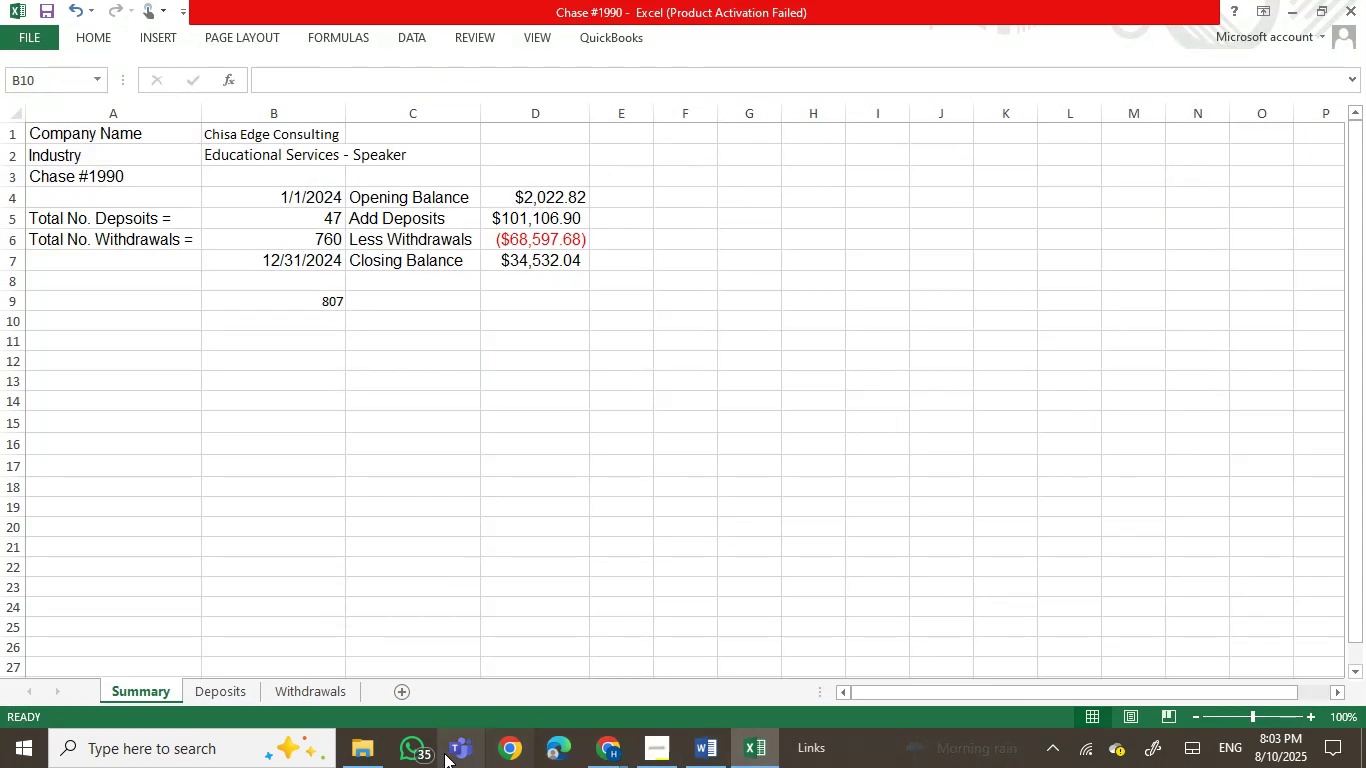 
left_click([371, 753])
 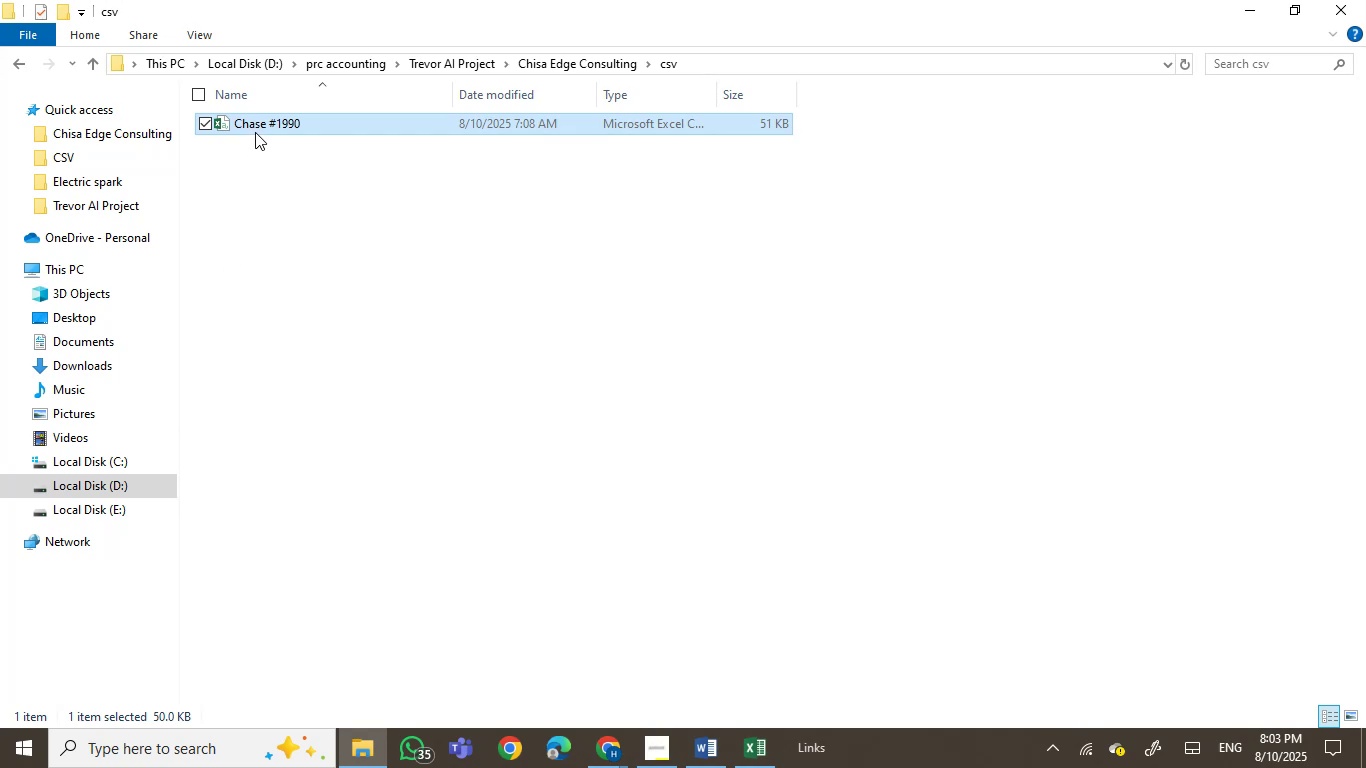 
double_click([256, 131])
 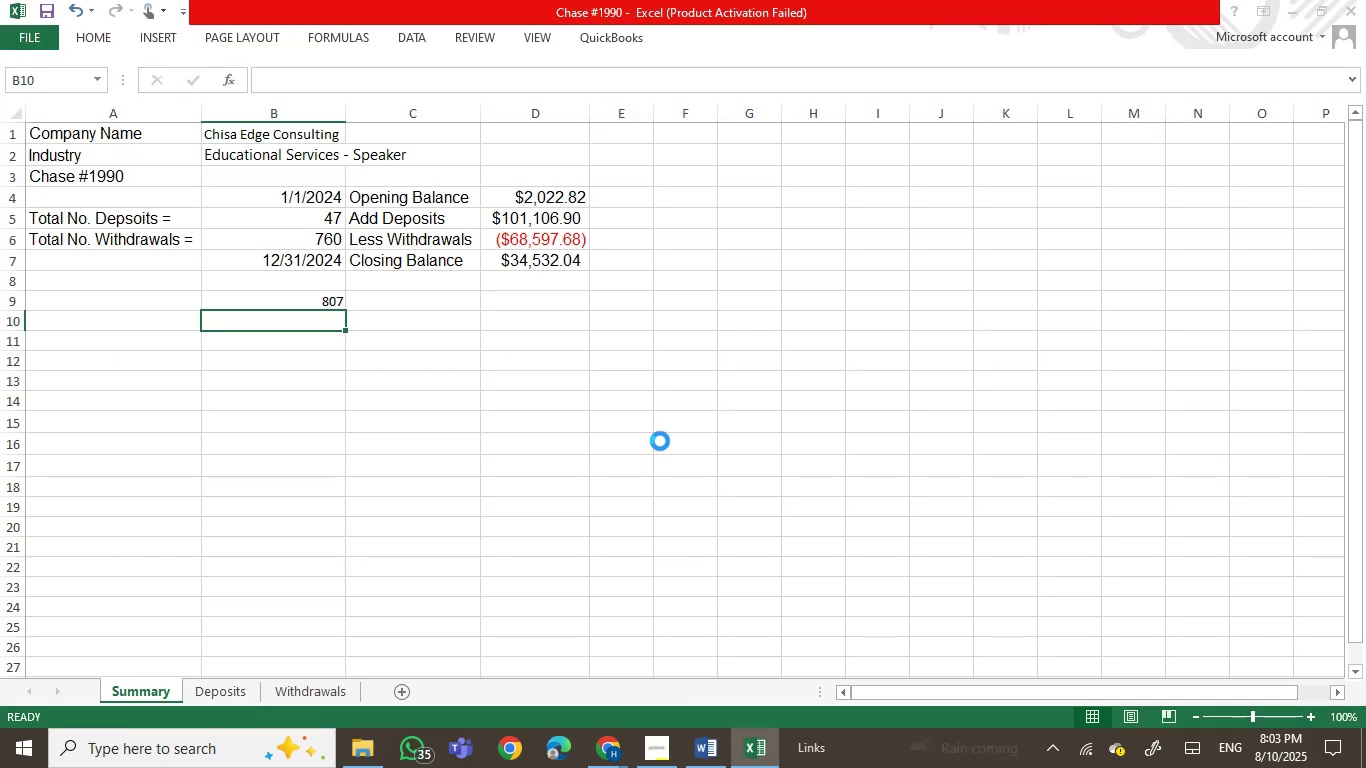 
left_click([660, 441])
 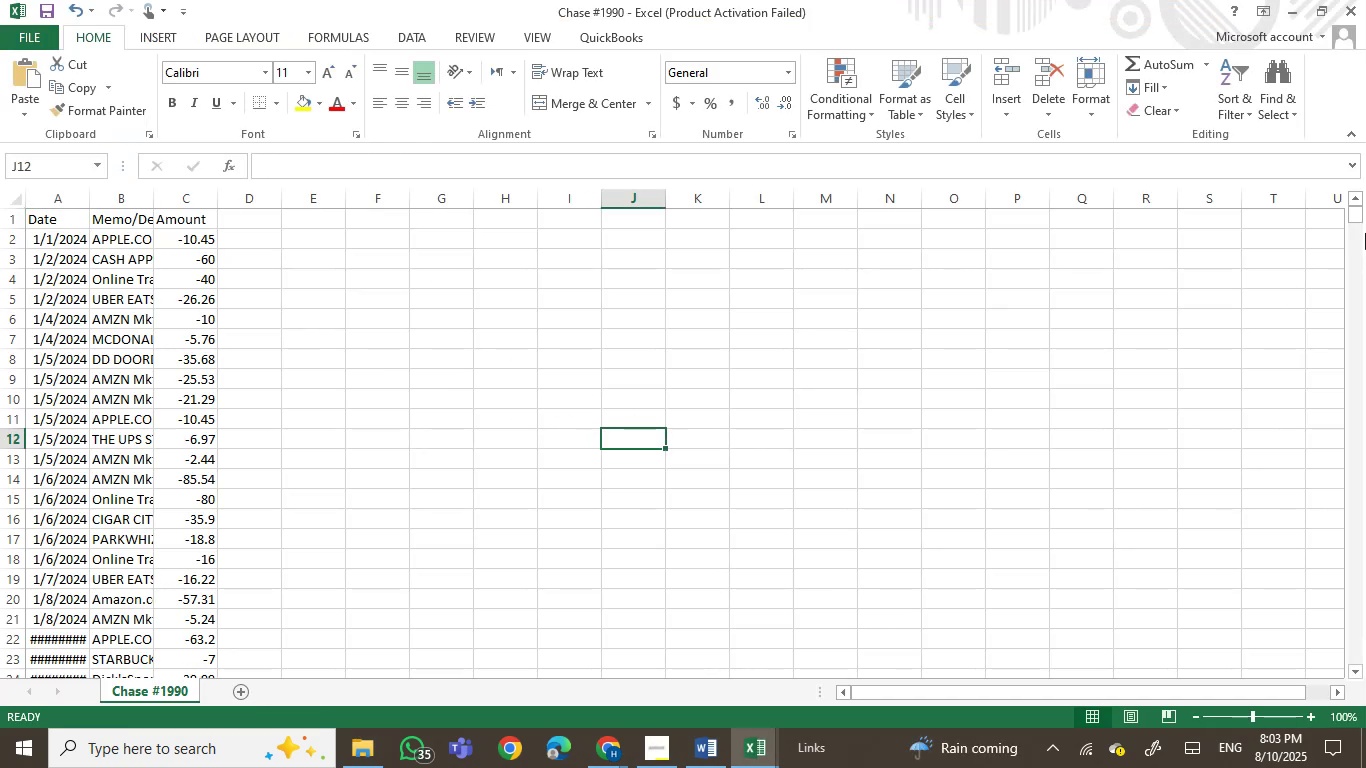 
left_click_drag(start_coordinate=[1353, 217], to_coordinate=[1356, 687])
 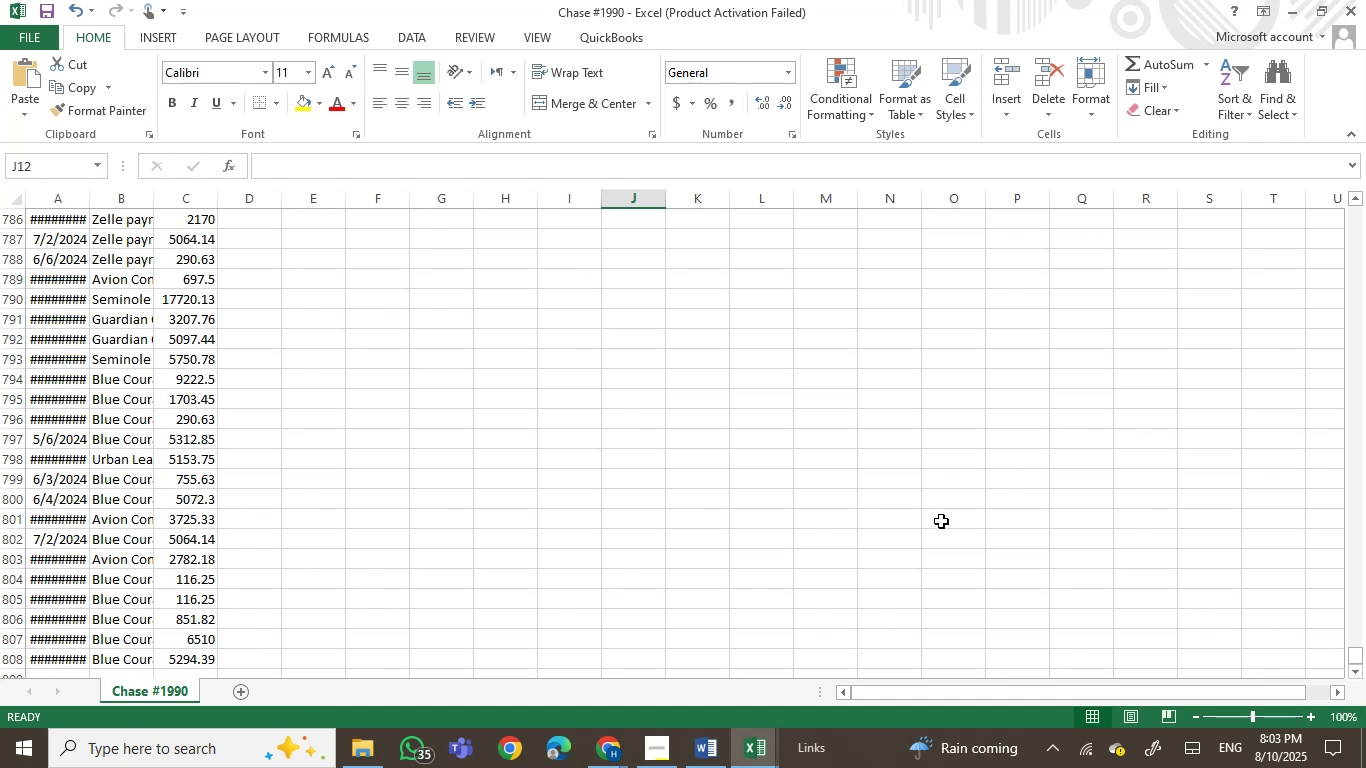 
scroll: coordinate [941, 521], scroll_direction: down, amount: 3.0
 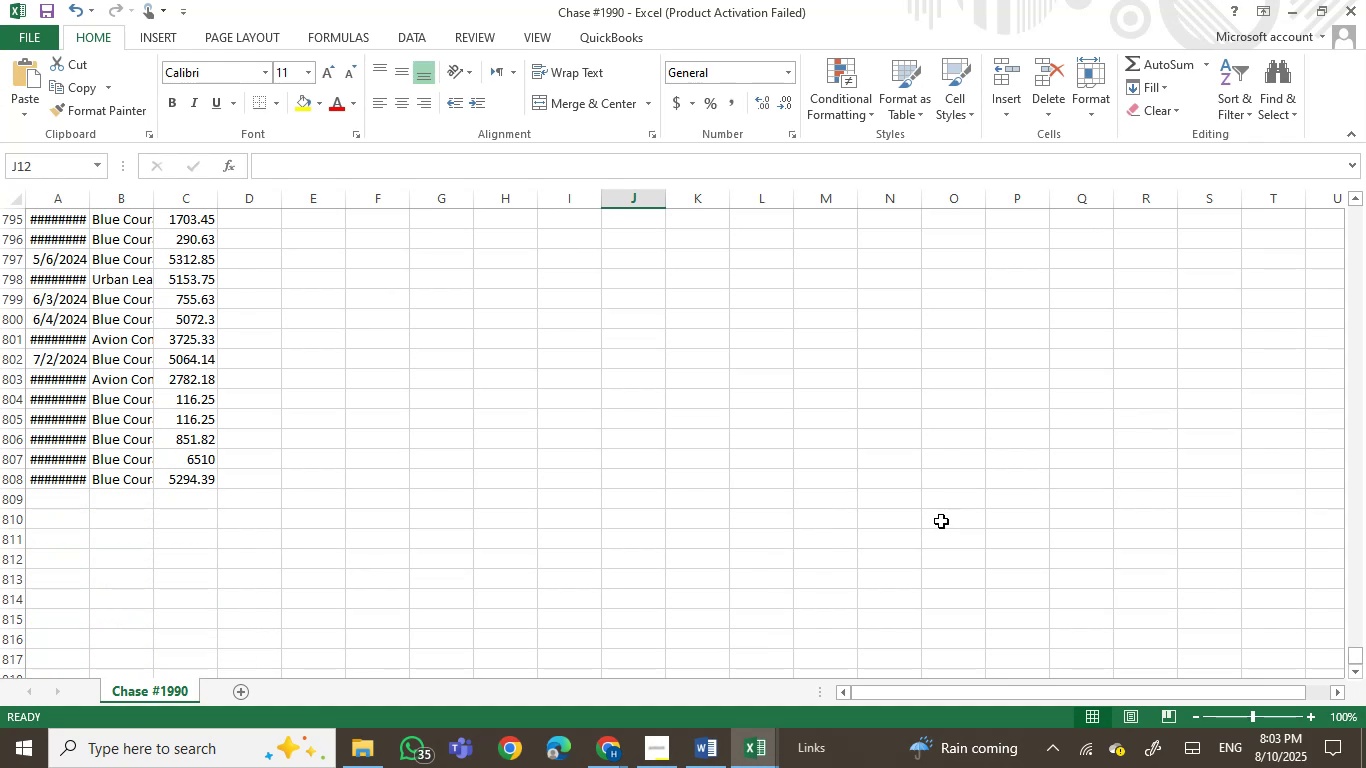 
scroll: coordinate [941, 521], scroll_direction: up, amount: 1.0
 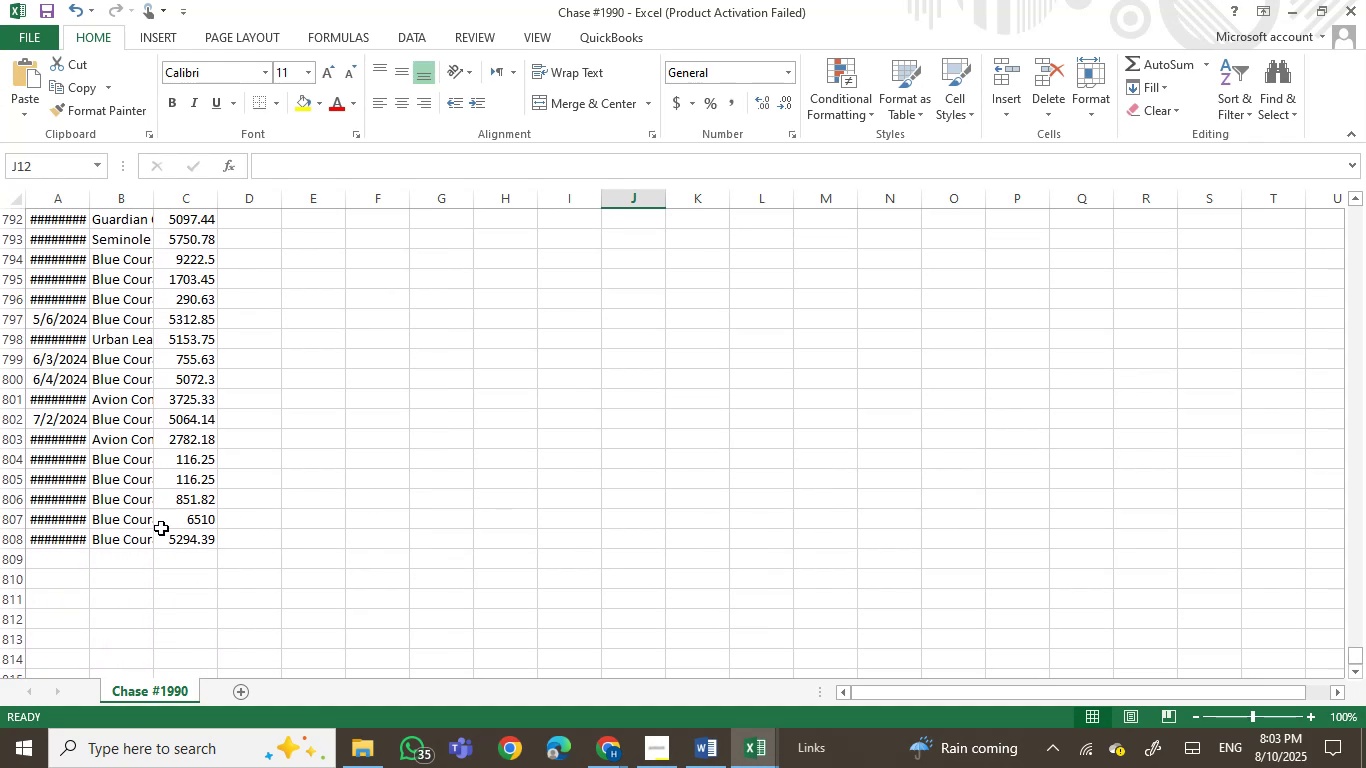 
left_click([68, 522])
 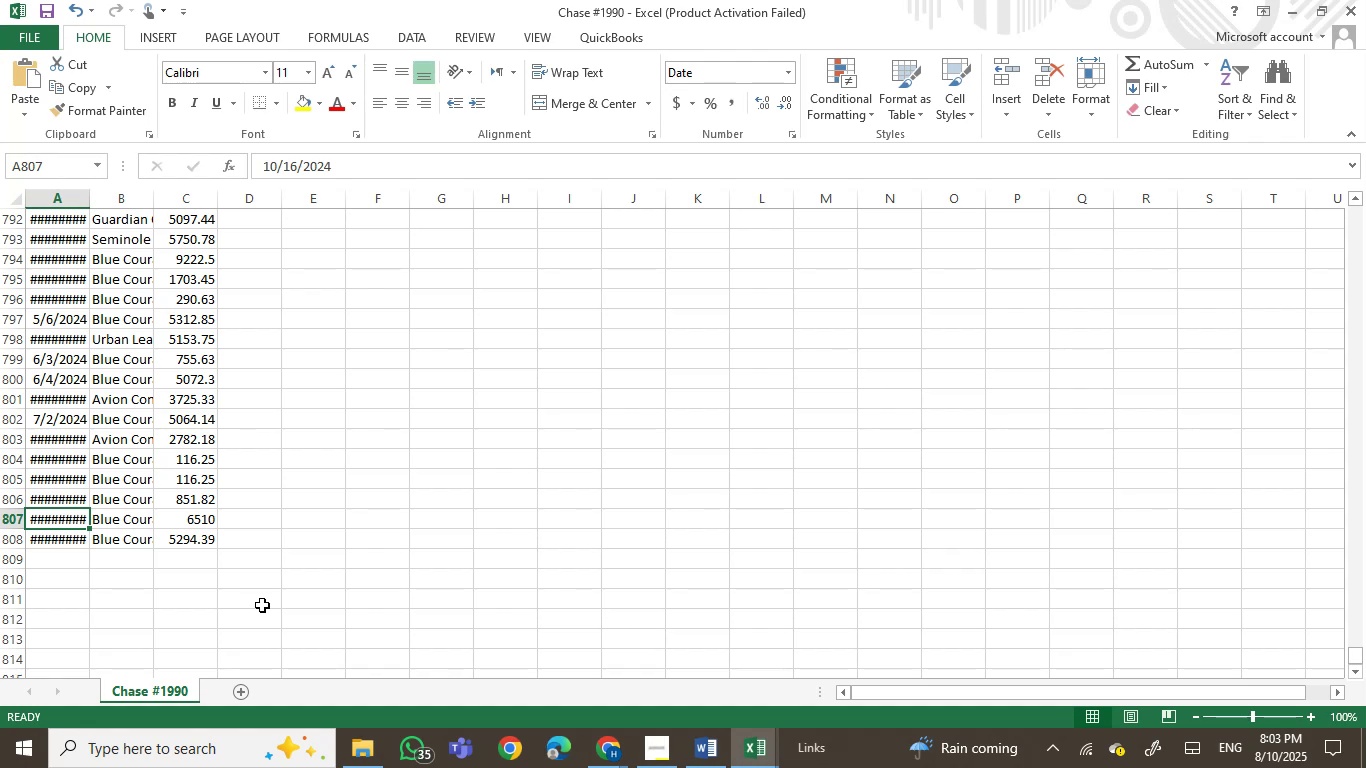 
wait(12.92)
 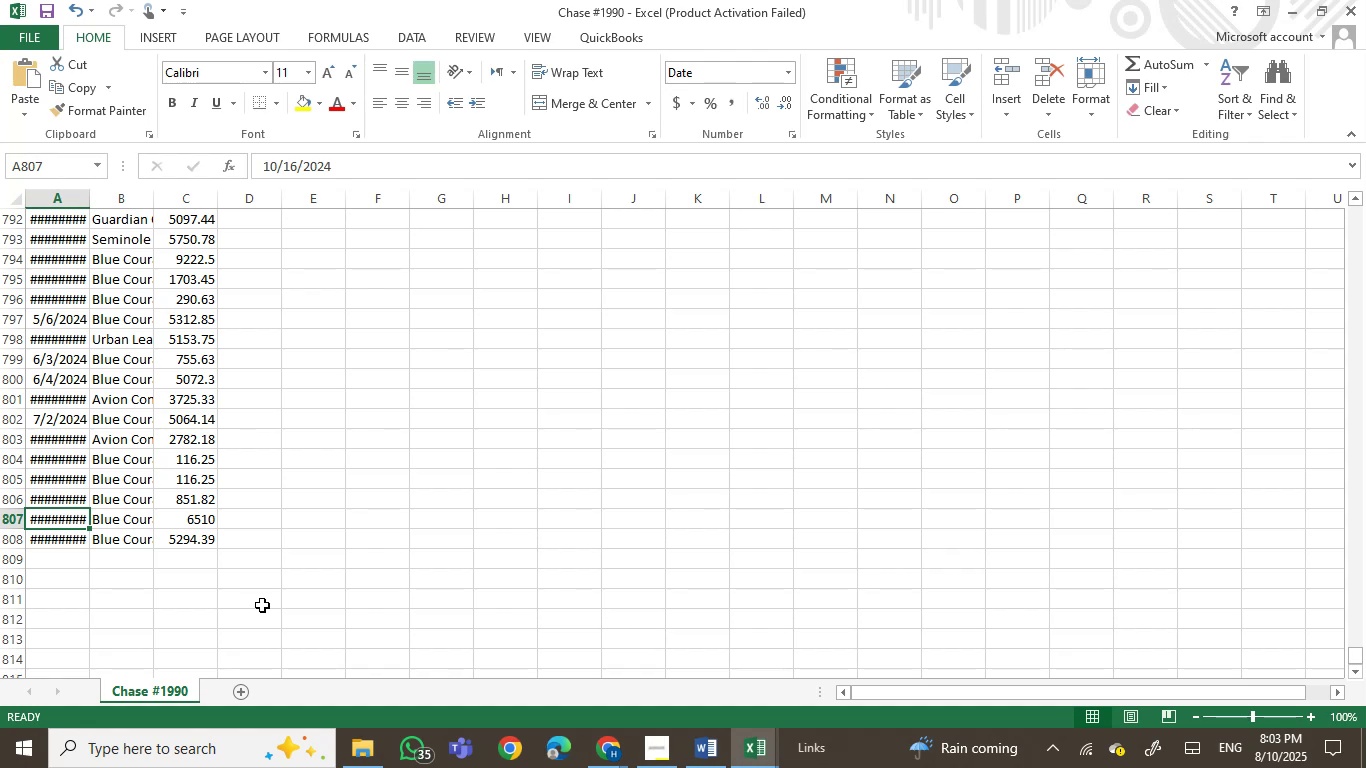 
left_click([597, 750])
 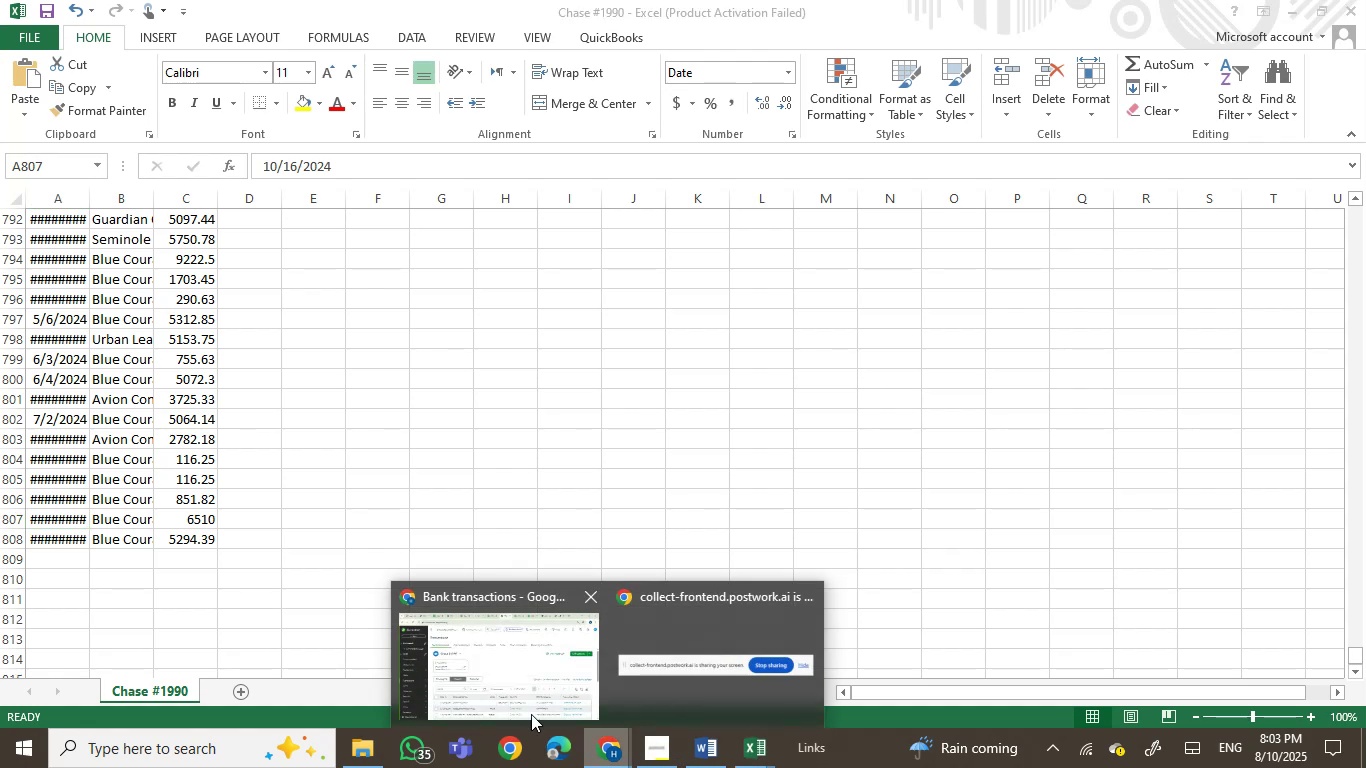 
left_click([518, 693])
 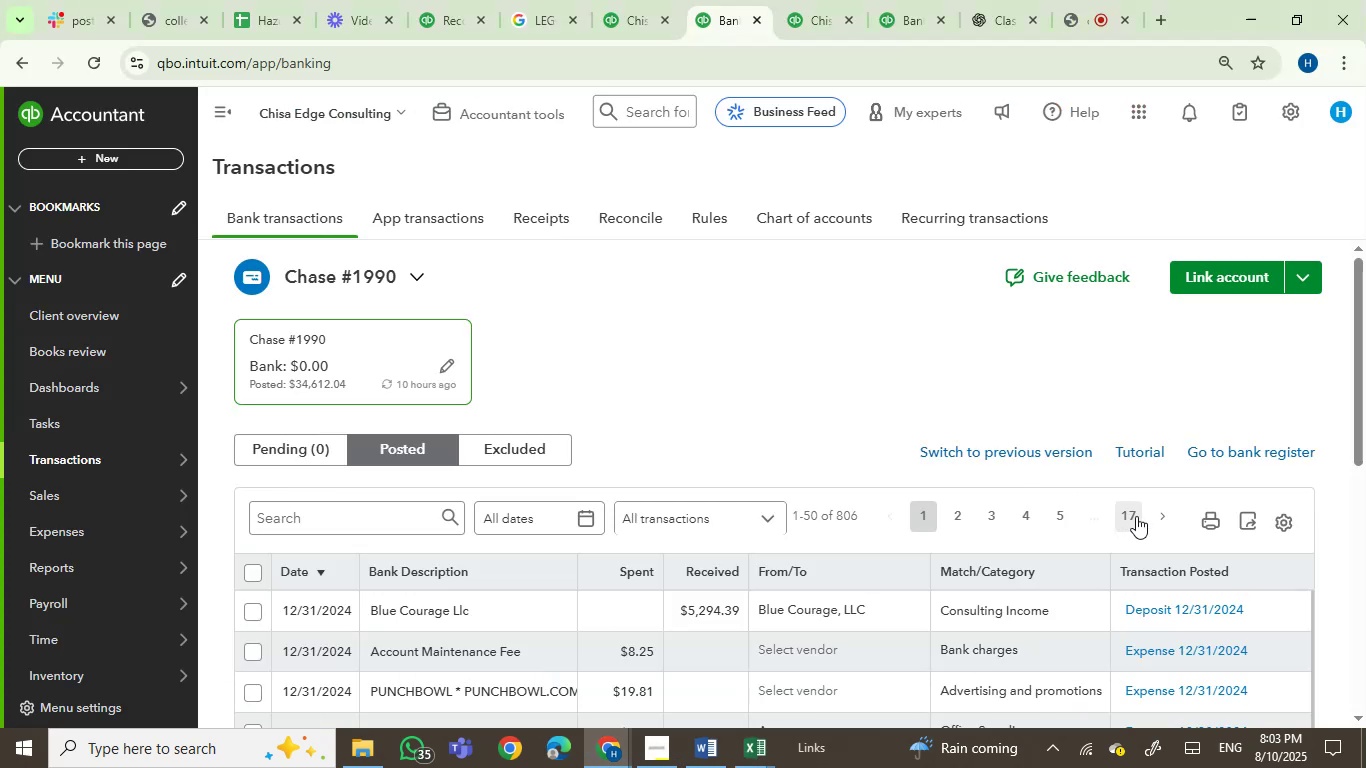 
left_click([1147, 511])
 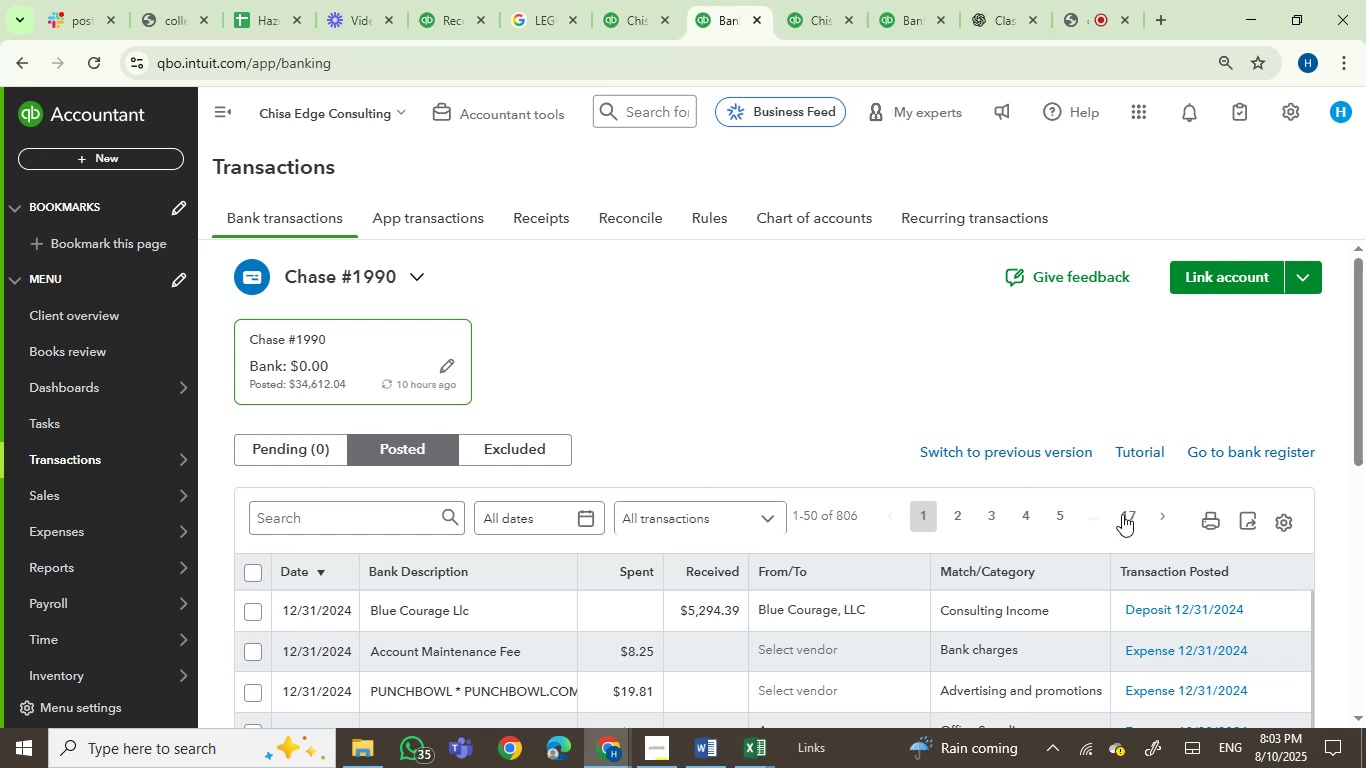 
left_click([1132, 514])
 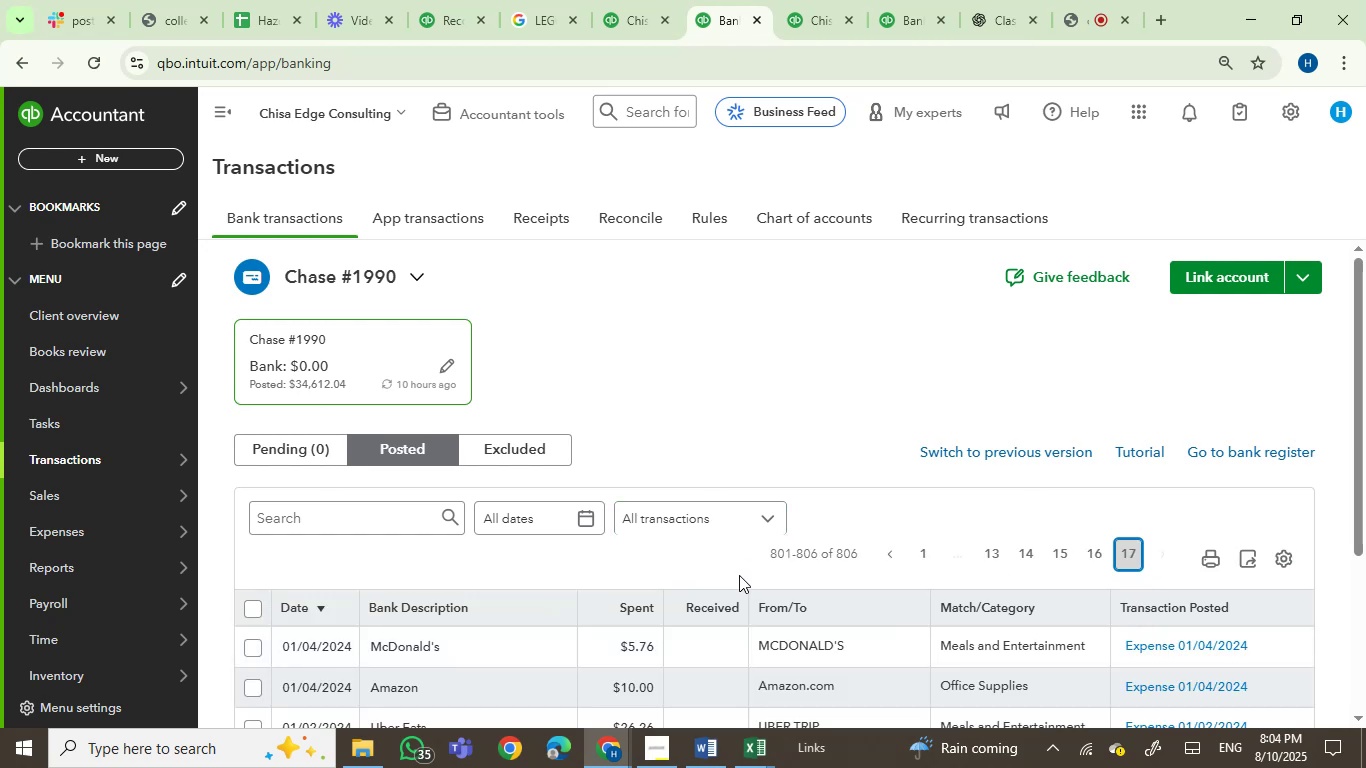 
wait(12.33)
 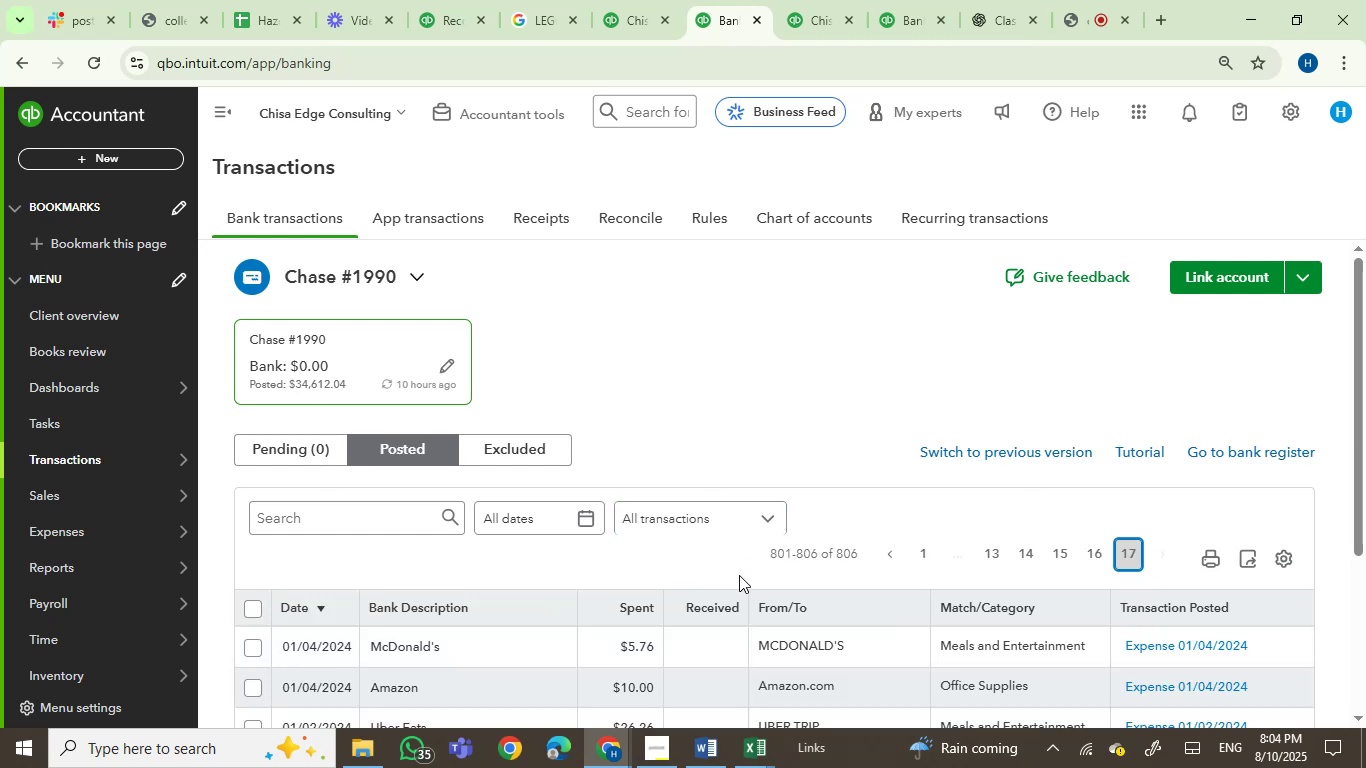 
left_click([746, 754])
 